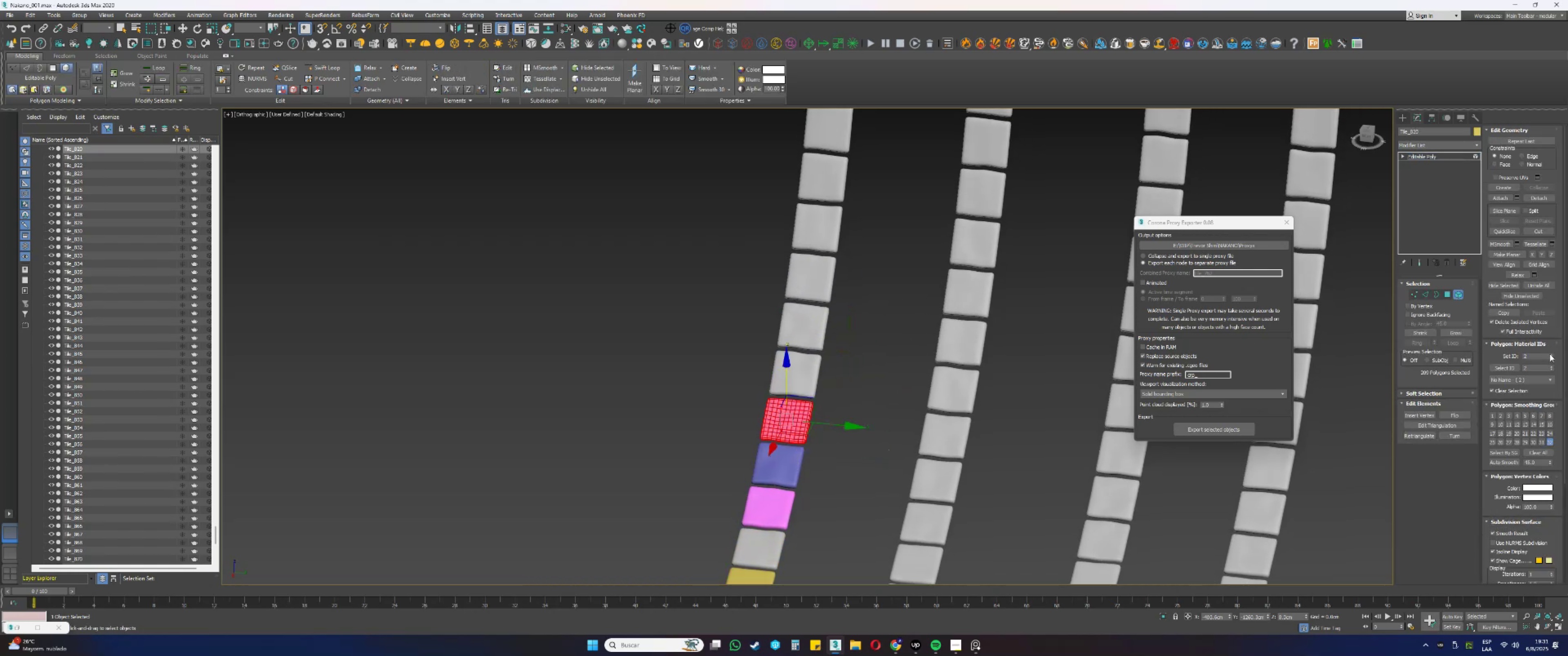 
key(5)
 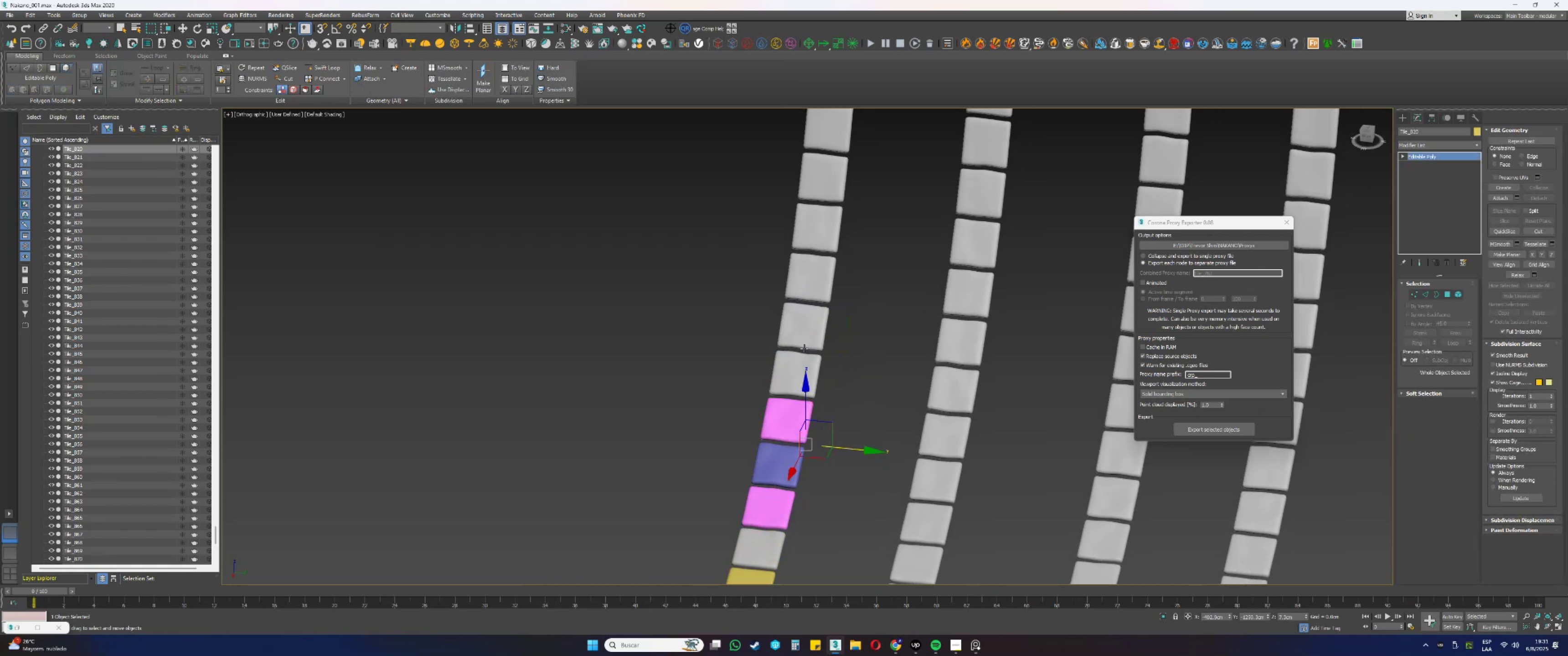 
left_click([801, 380])
 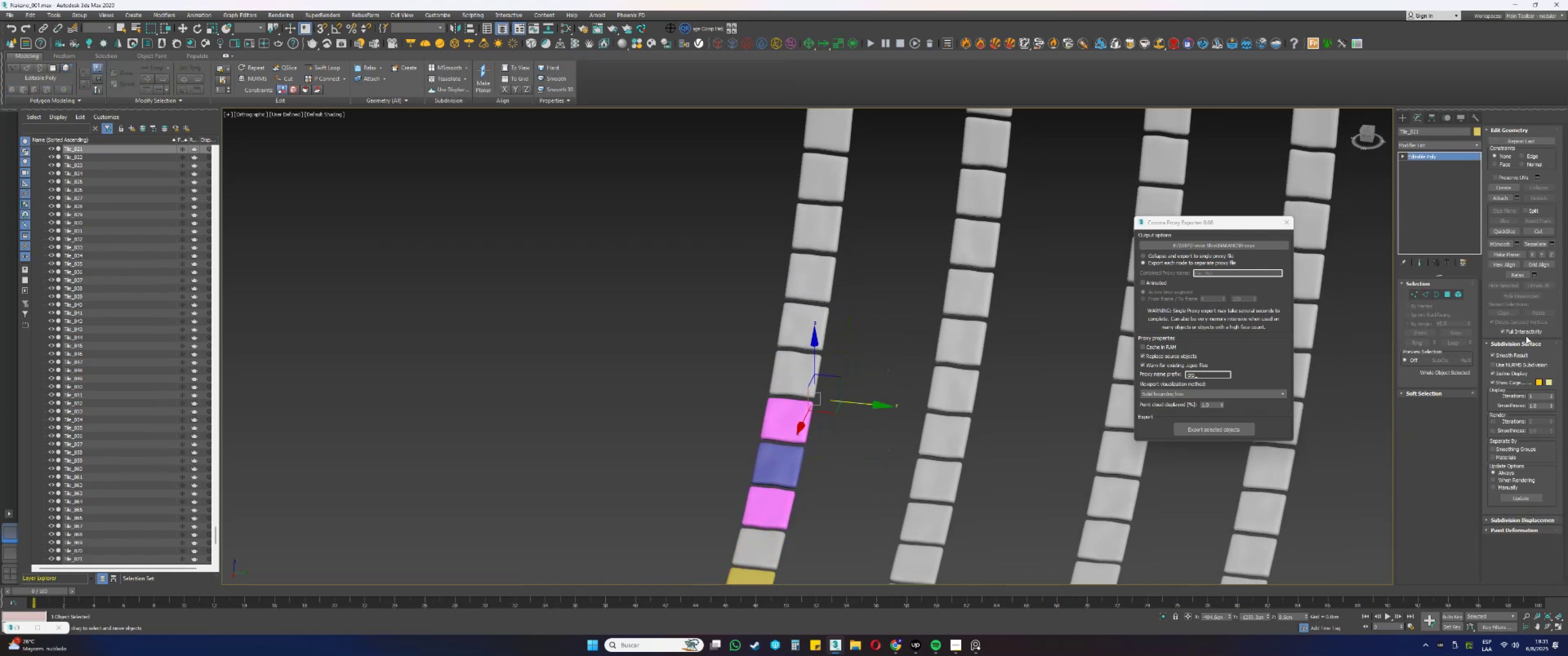 
key(5)
 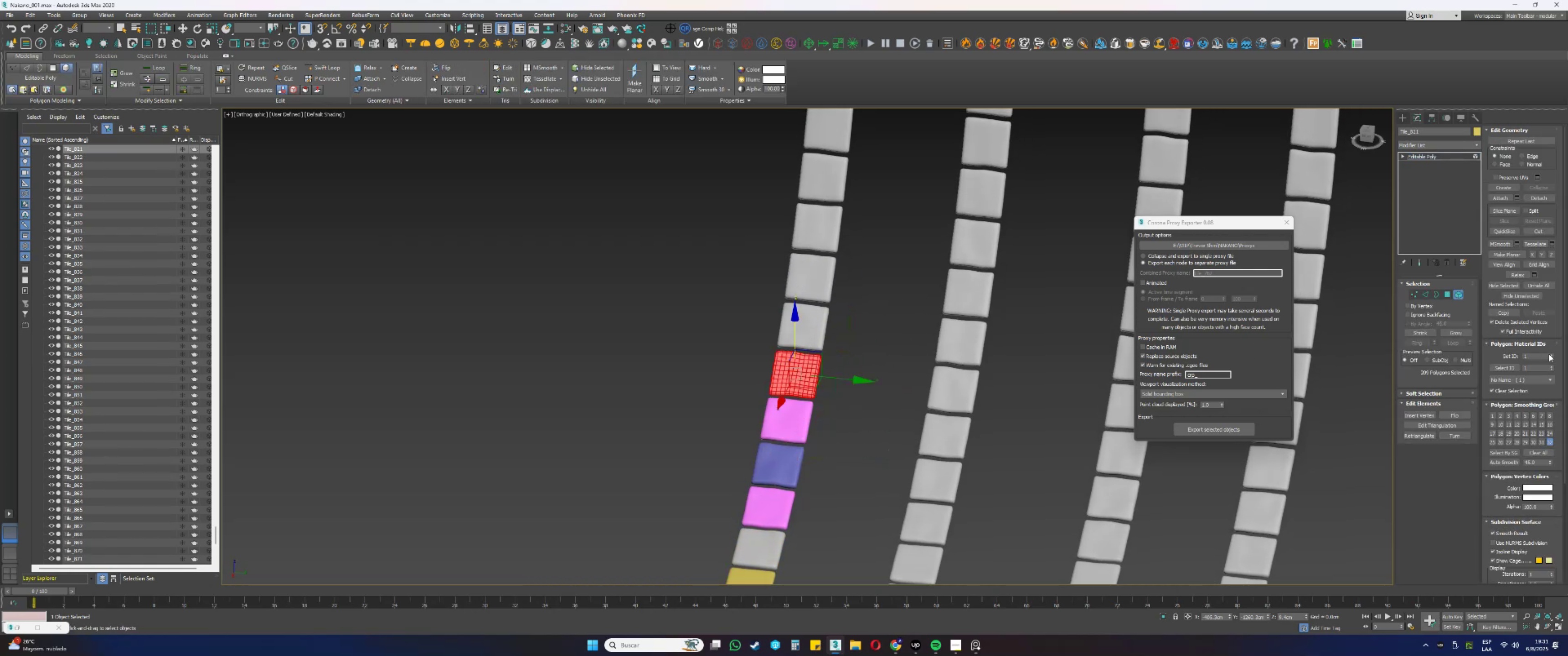 
triple_click([1550, 354])
 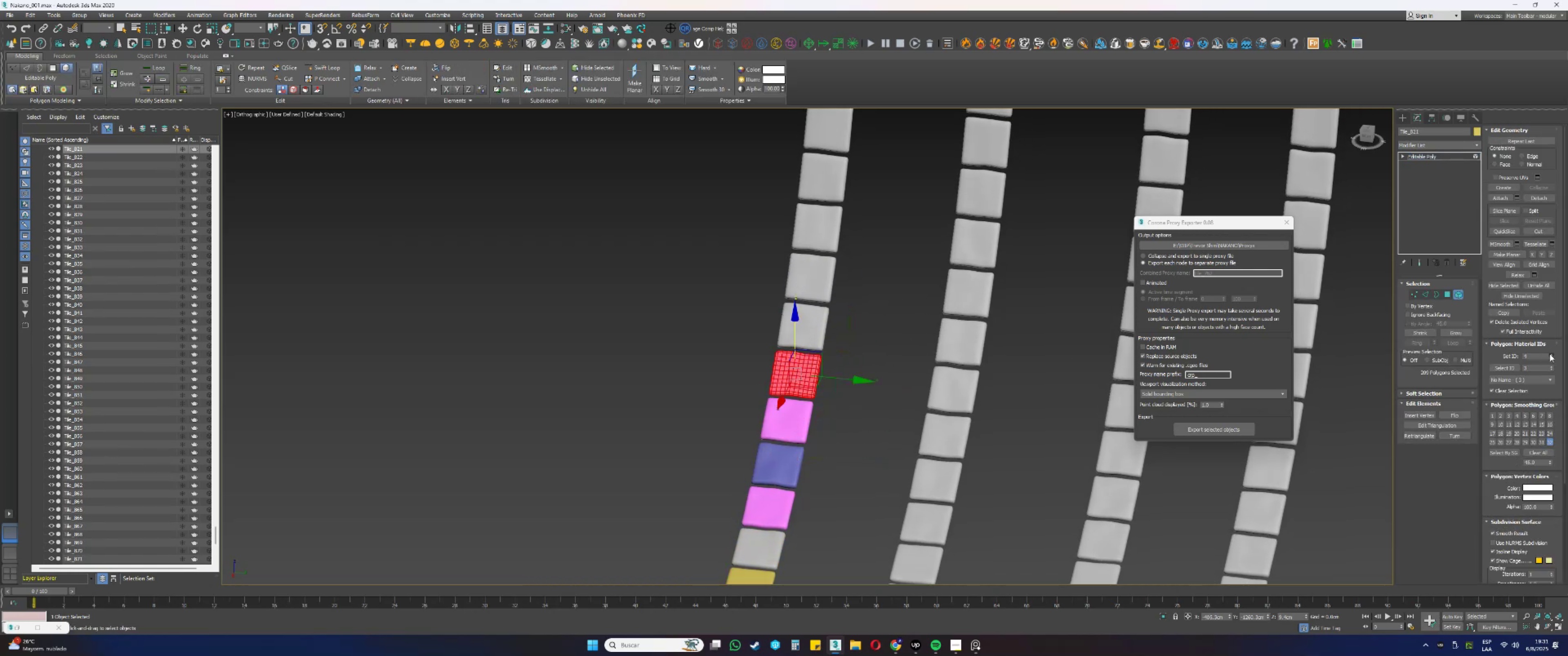 
key(5)
 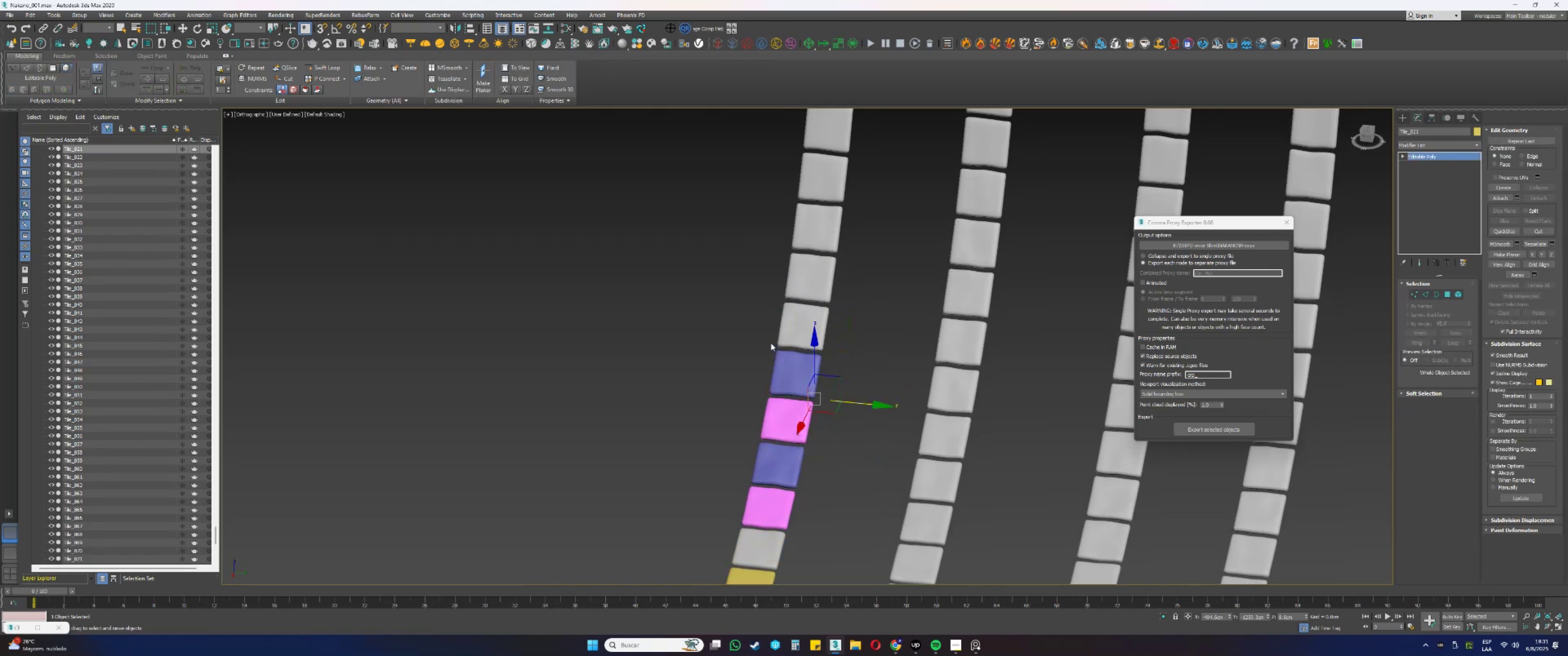 
left_click([789, 327])
 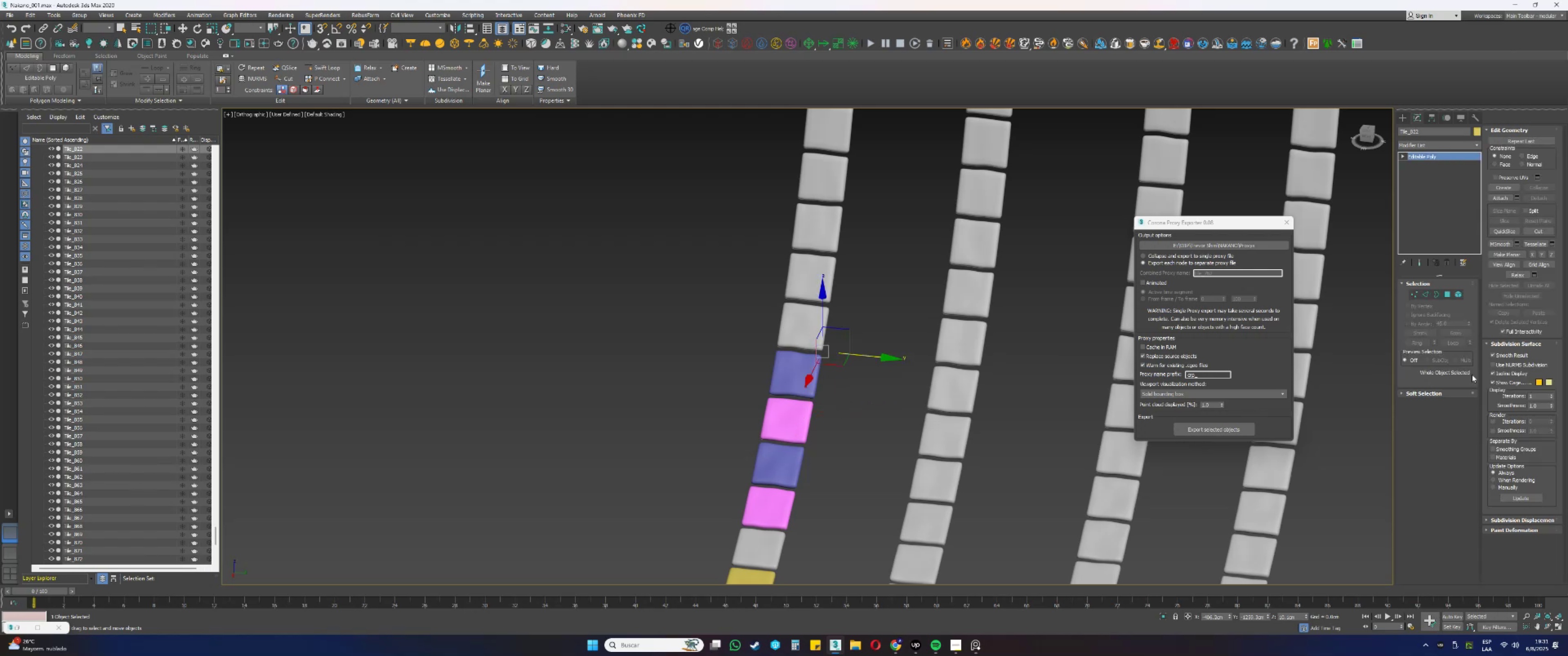 
key(5)
 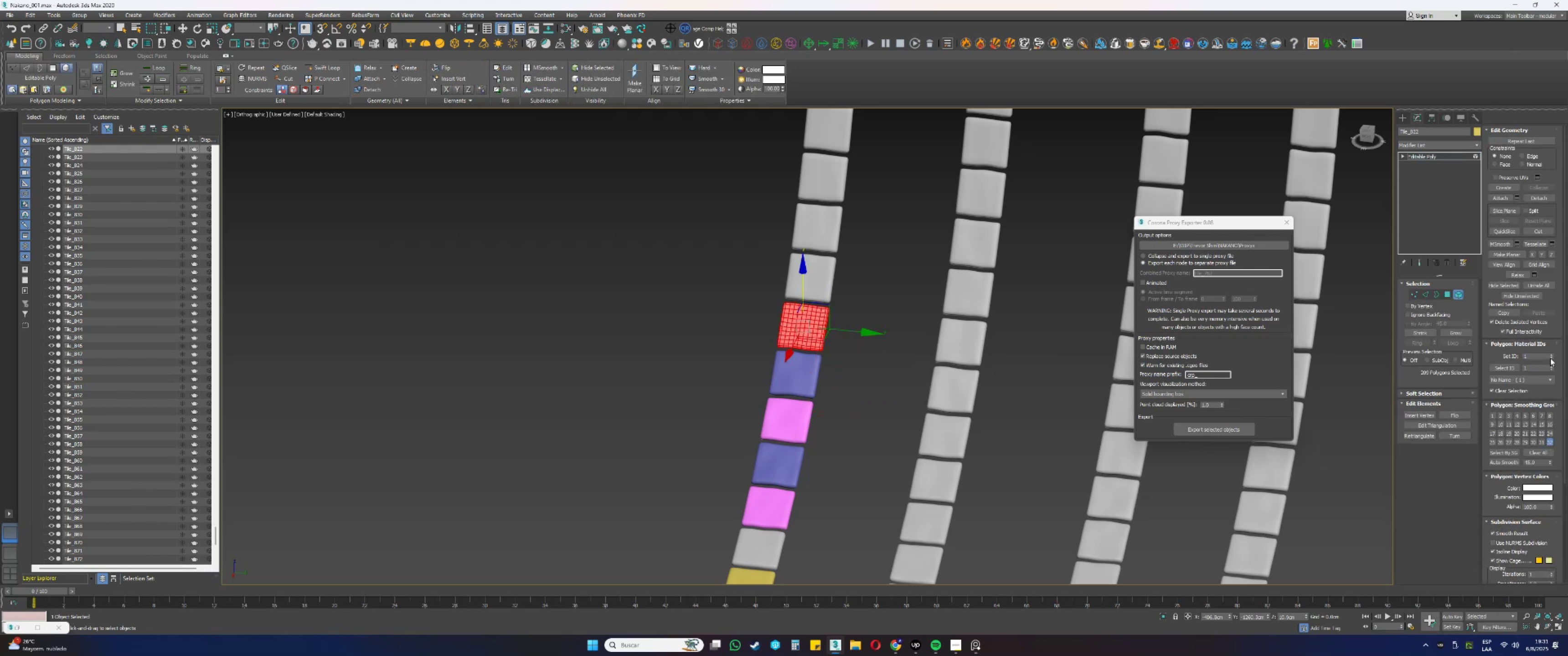 
left_click([1550, 353])
 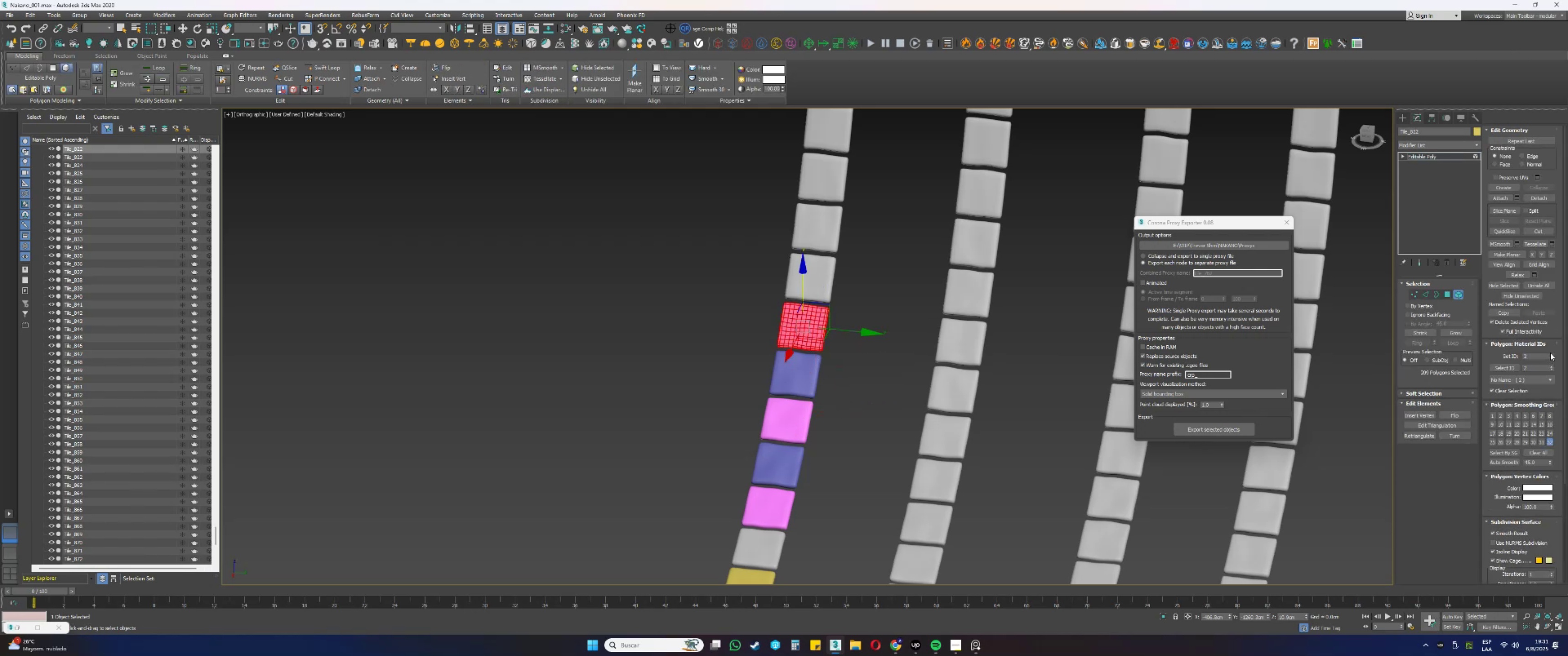 
key(5)
 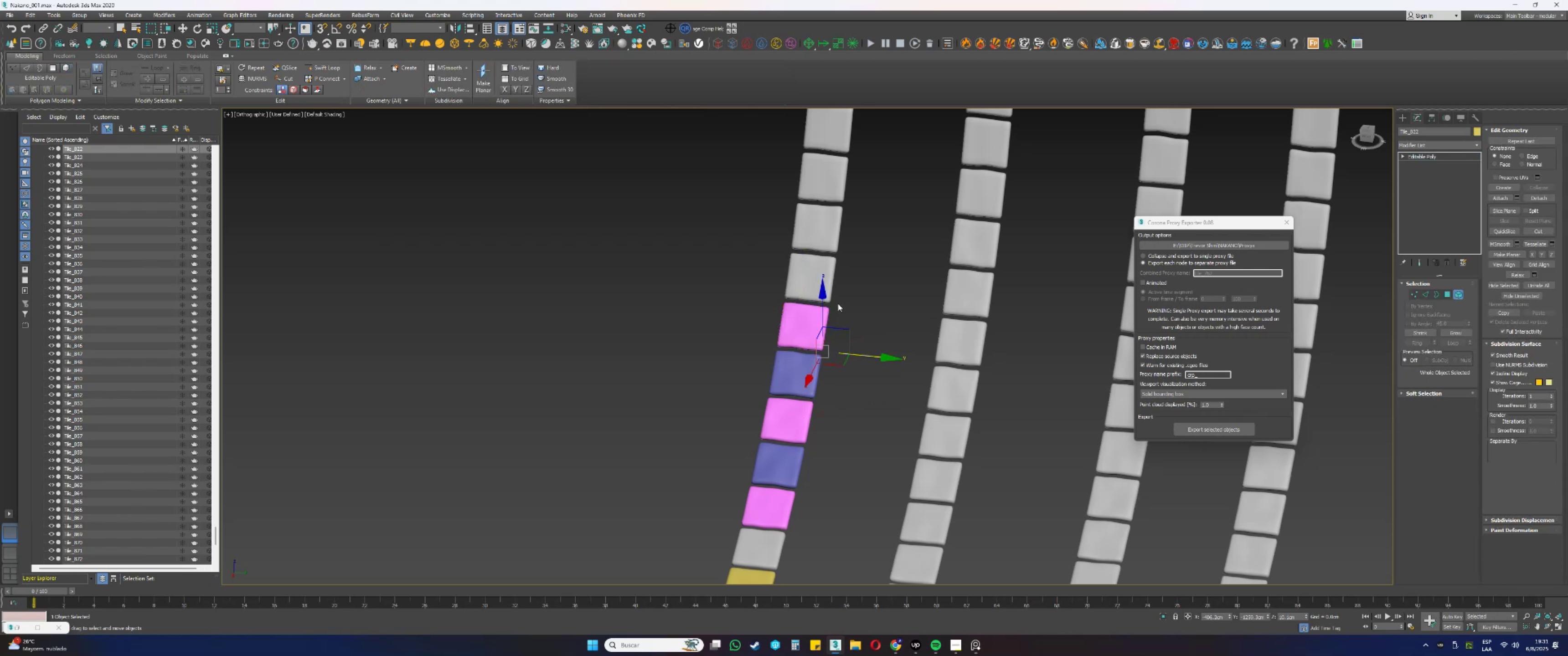 
left_click([799, 275])
 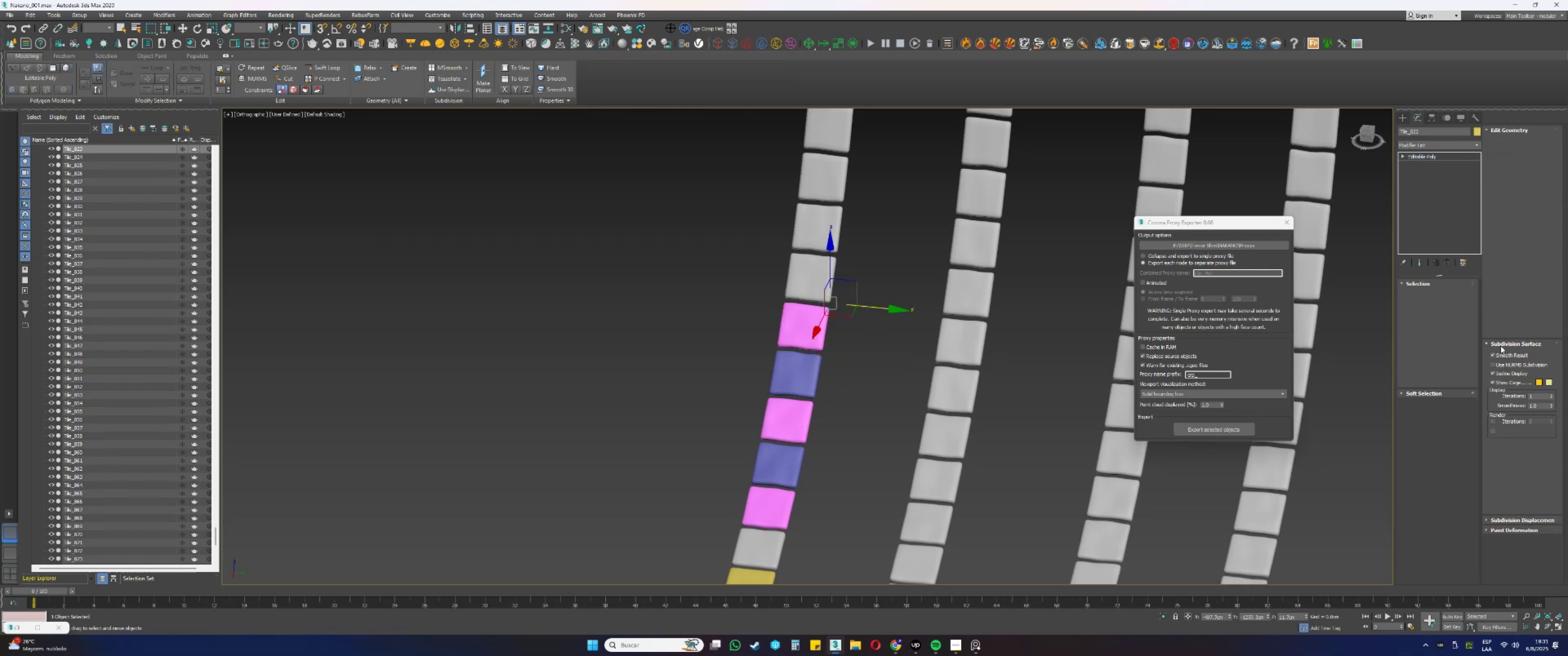 
key(5)
 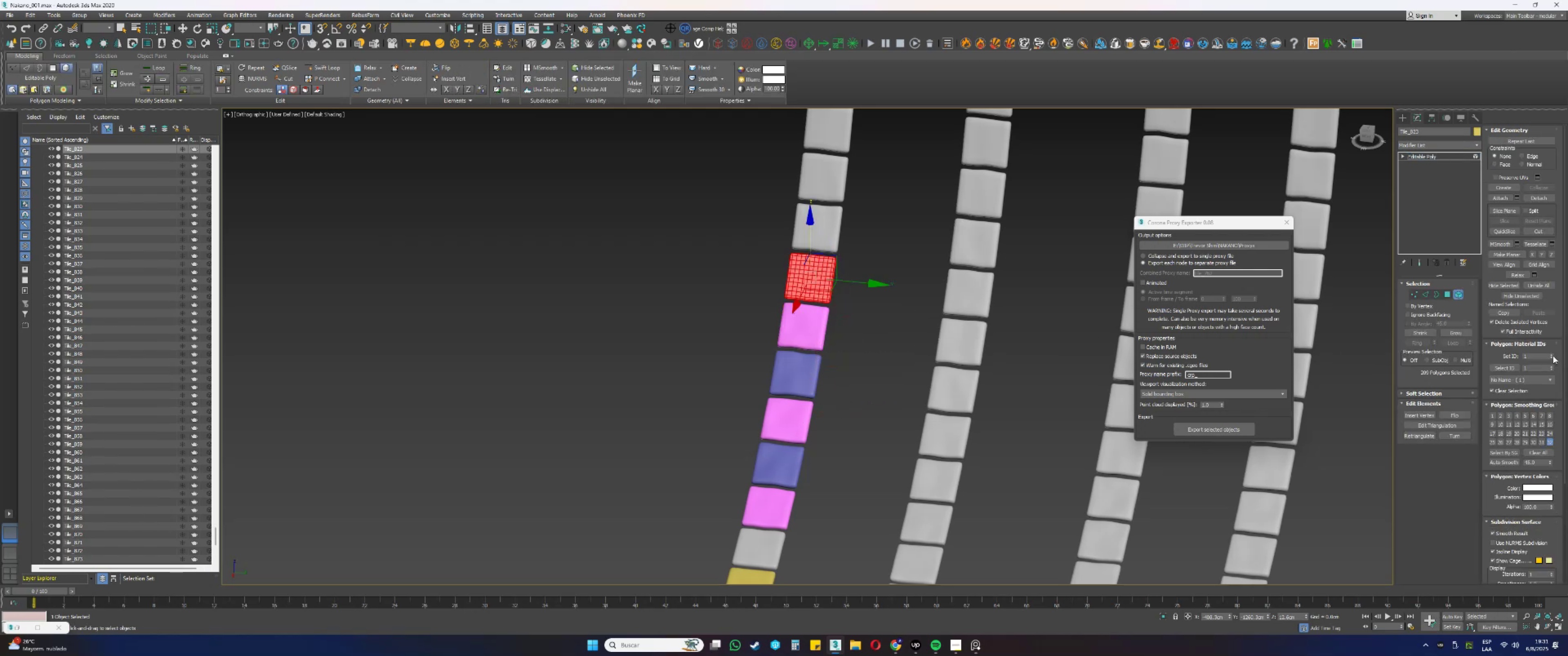 
double_click([1552, 355])
 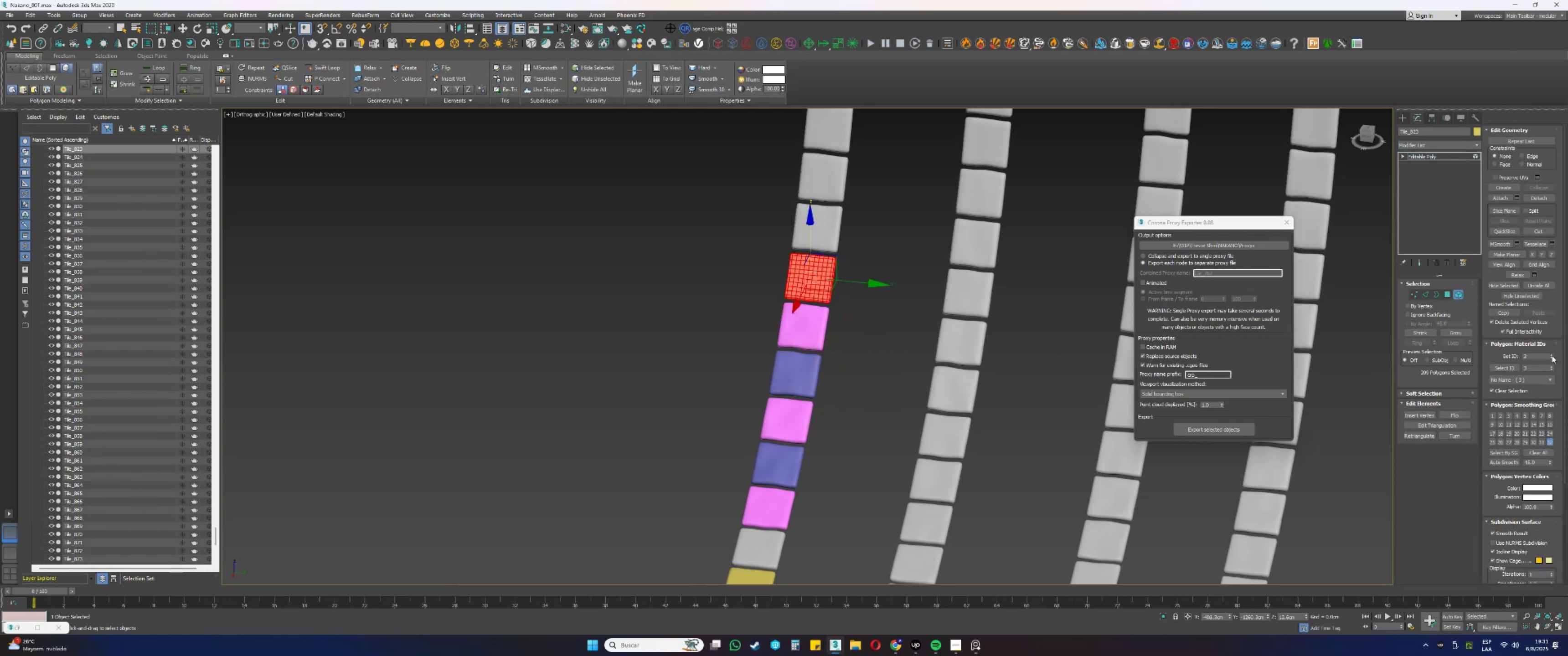 
key(5)
 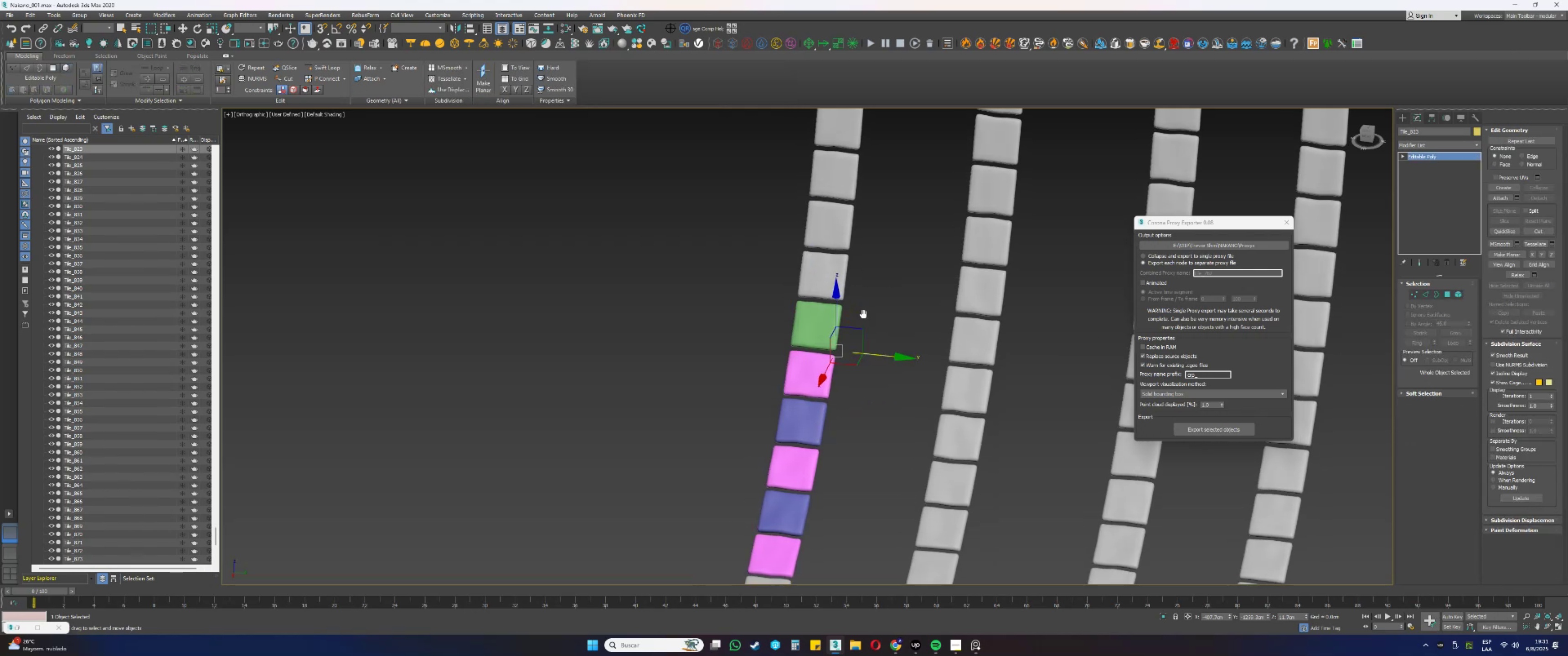 
left_click([813, 355])
 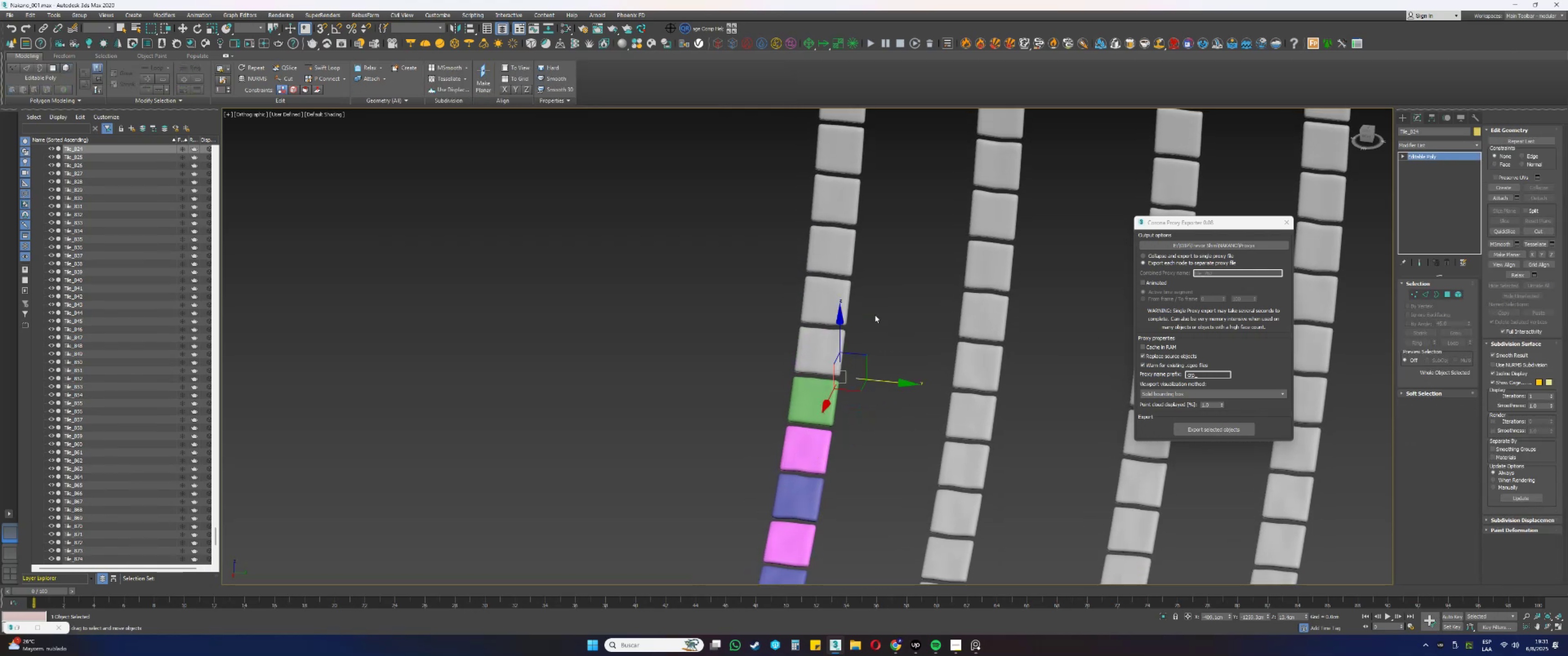 
key(5)
 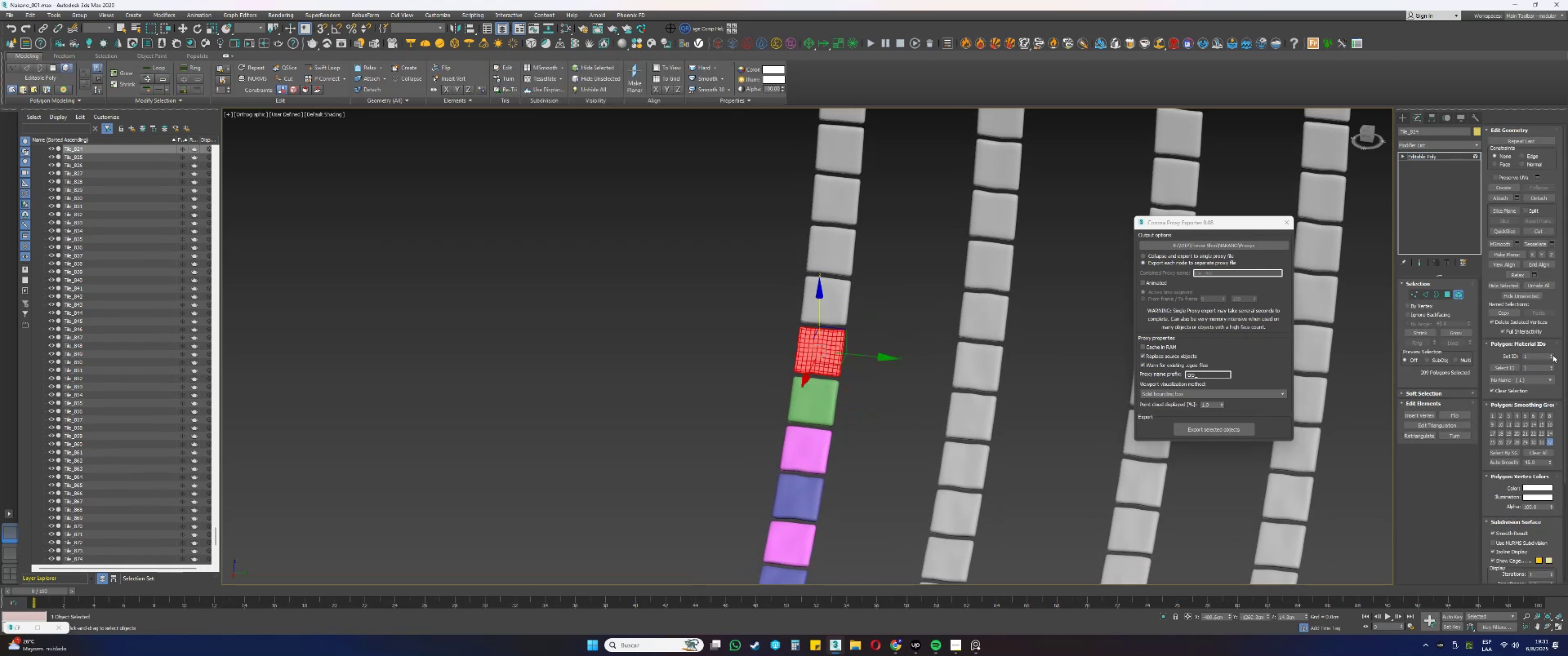 
double_click([1551, 354])
 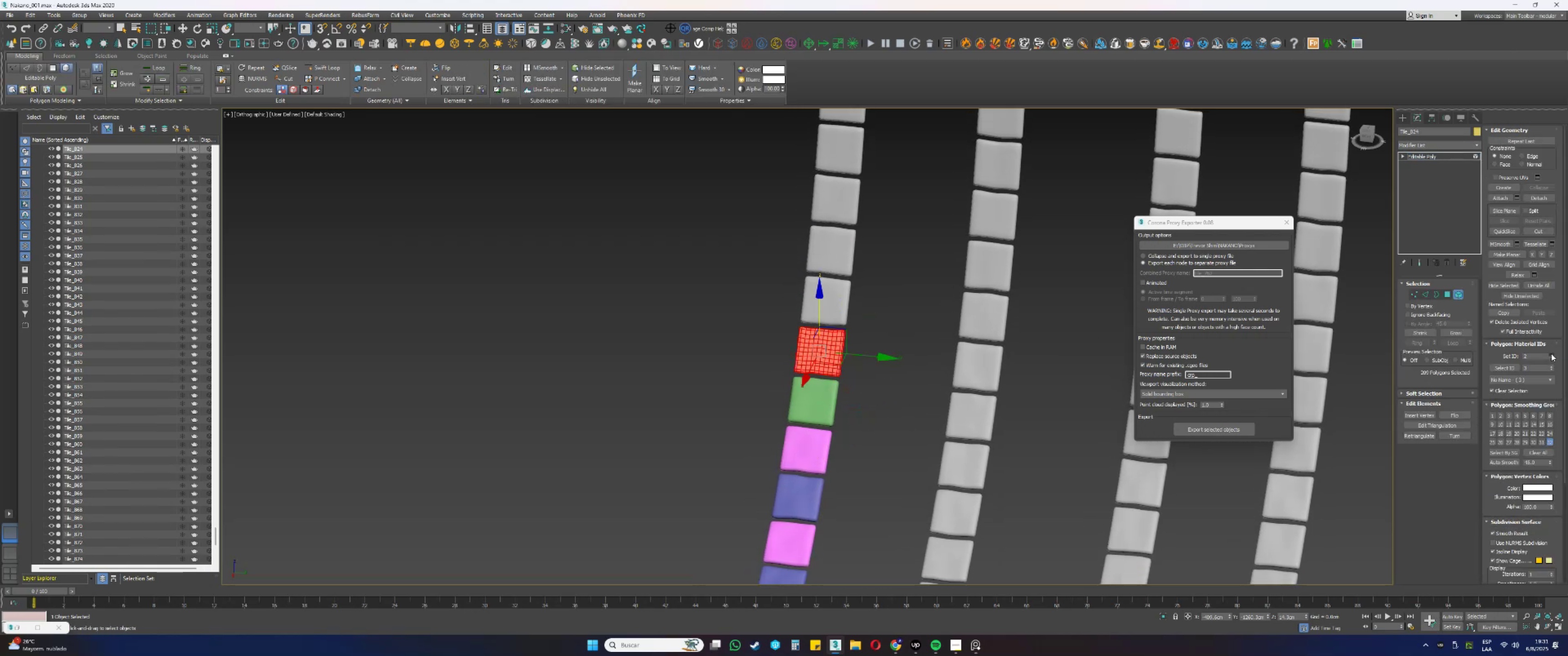 
triple_click([1551, 354])
 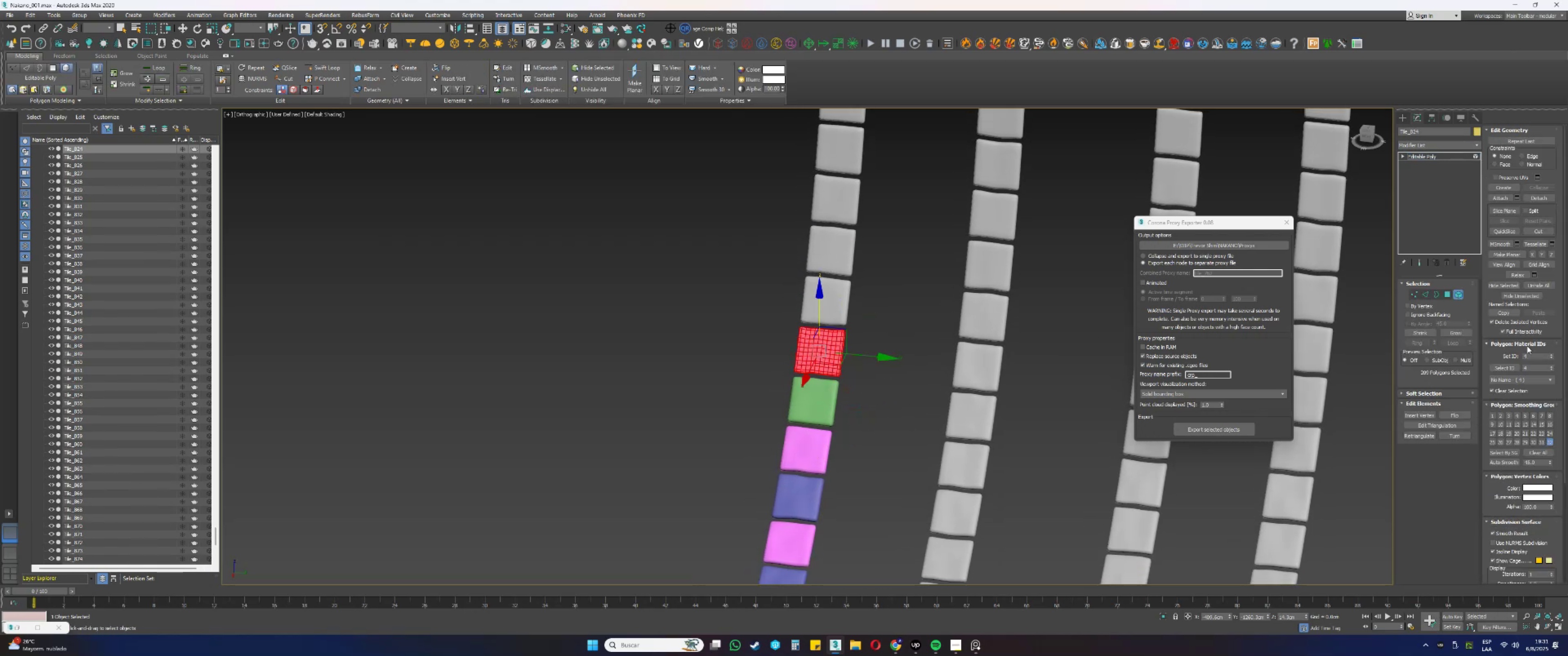 
key(5)
 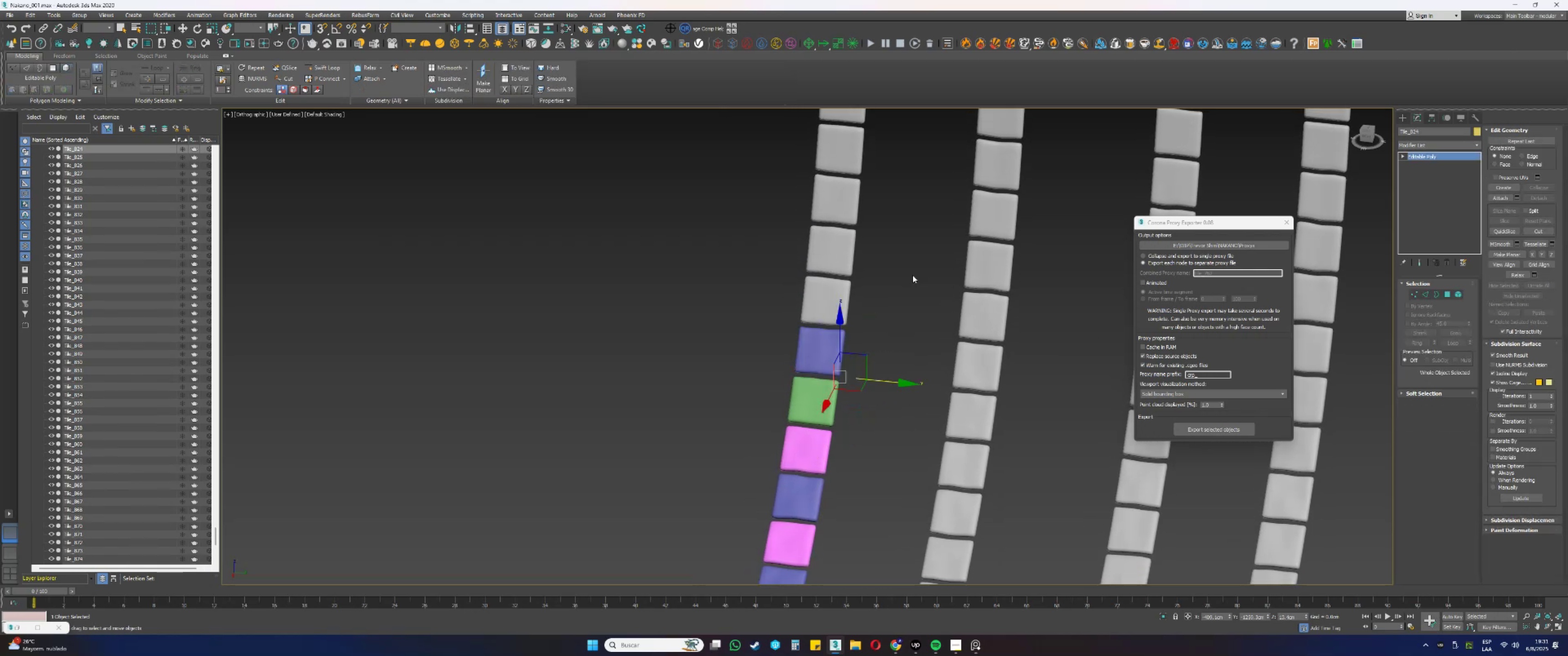 
left_click([829, 286])
 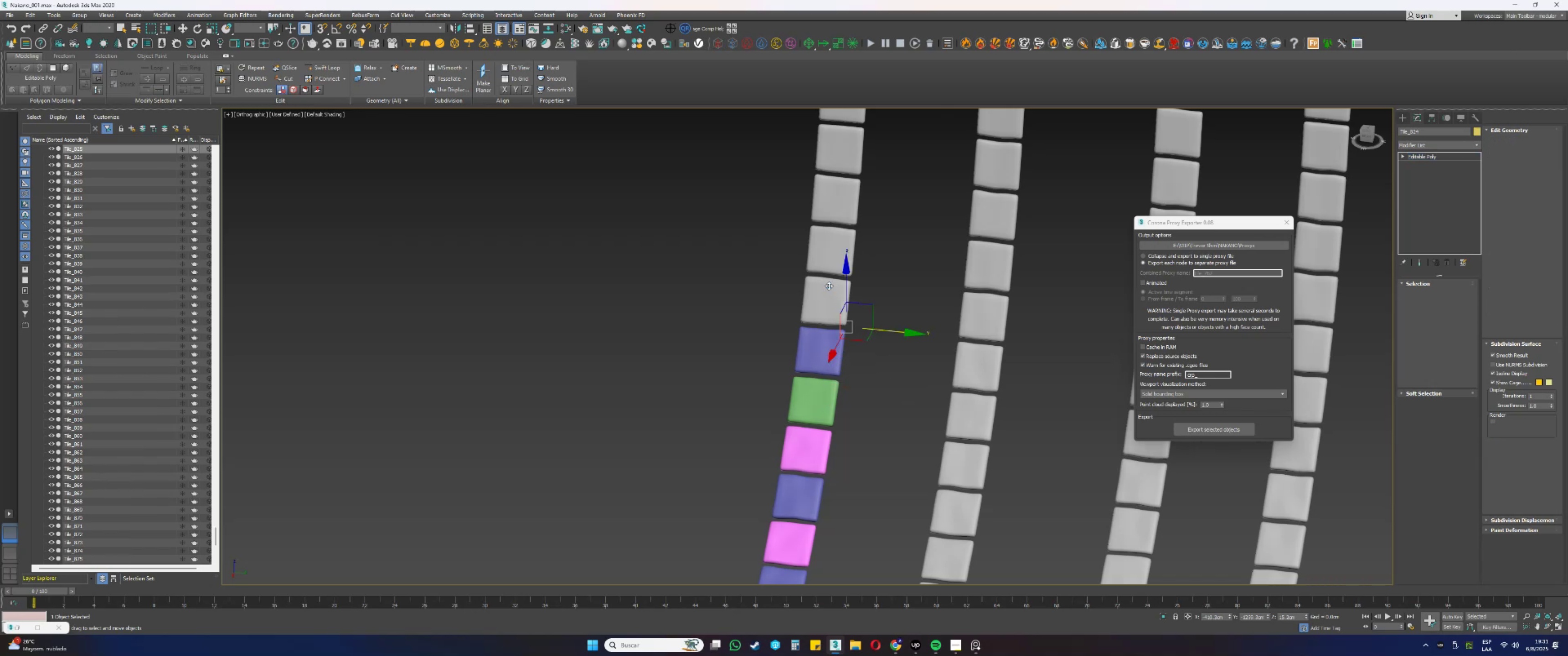 
key(5)
 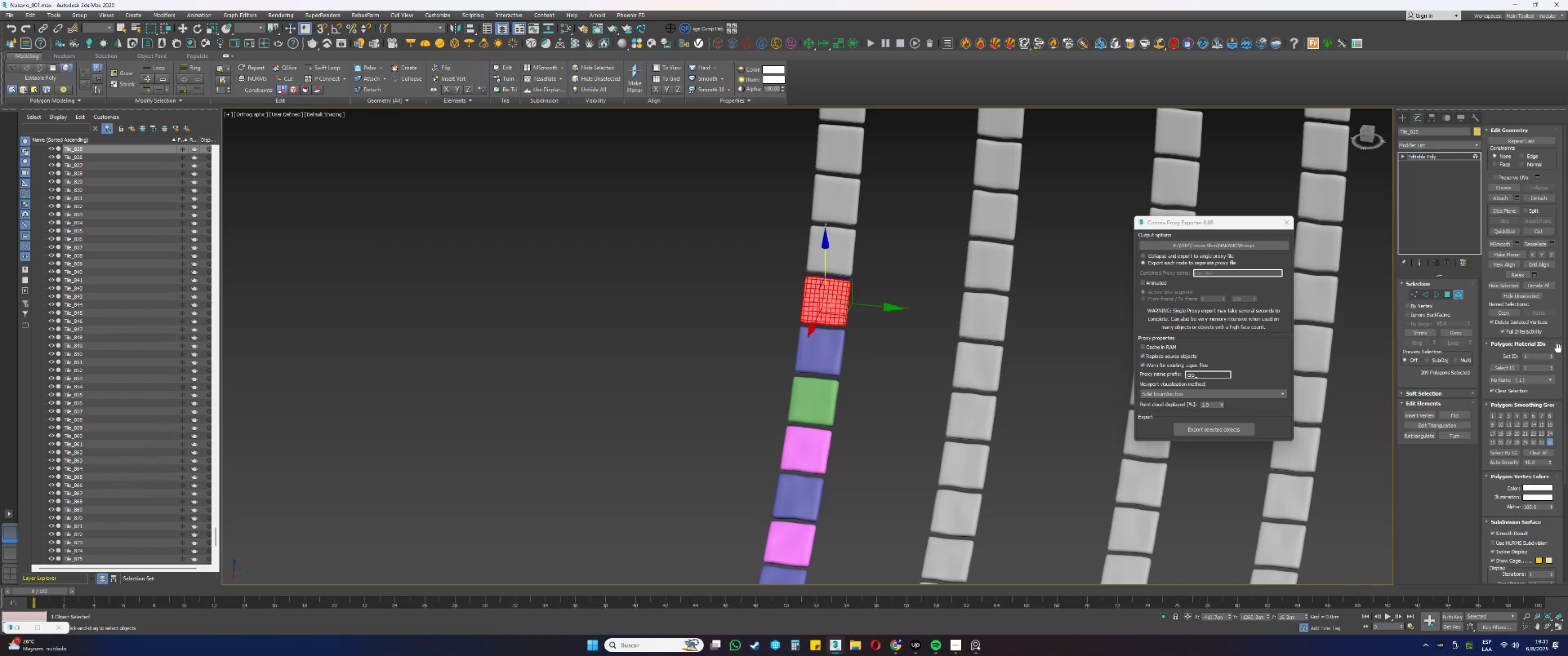 
left_click([1552, 354])
 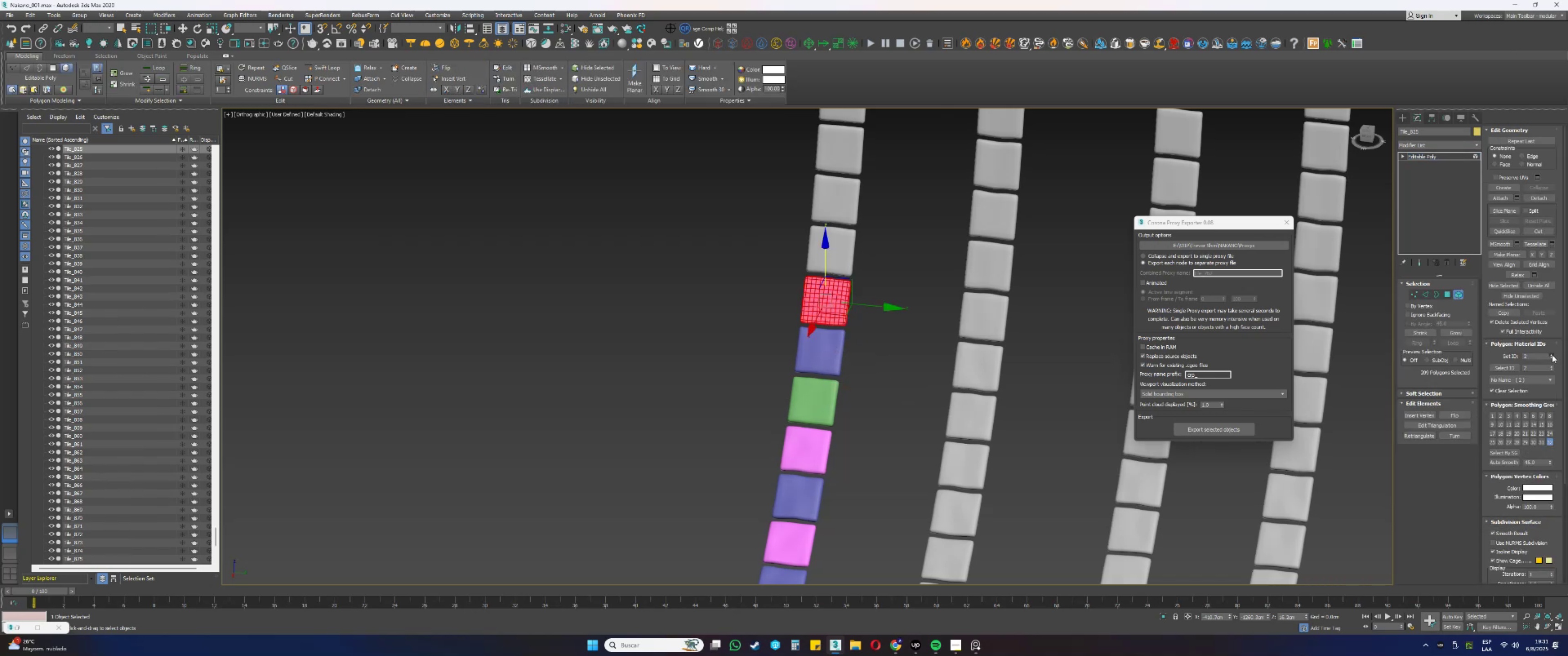 
key(5)
 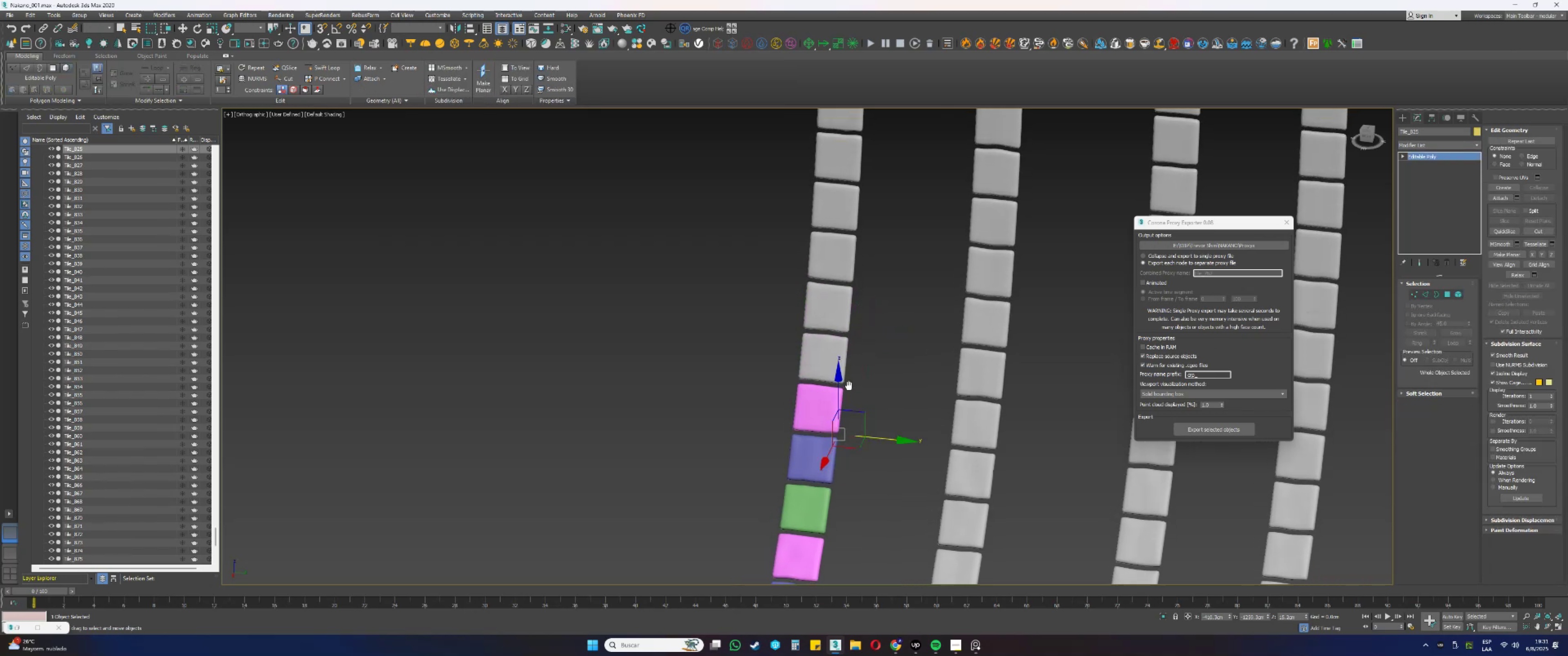 
left_click([817, 360])
 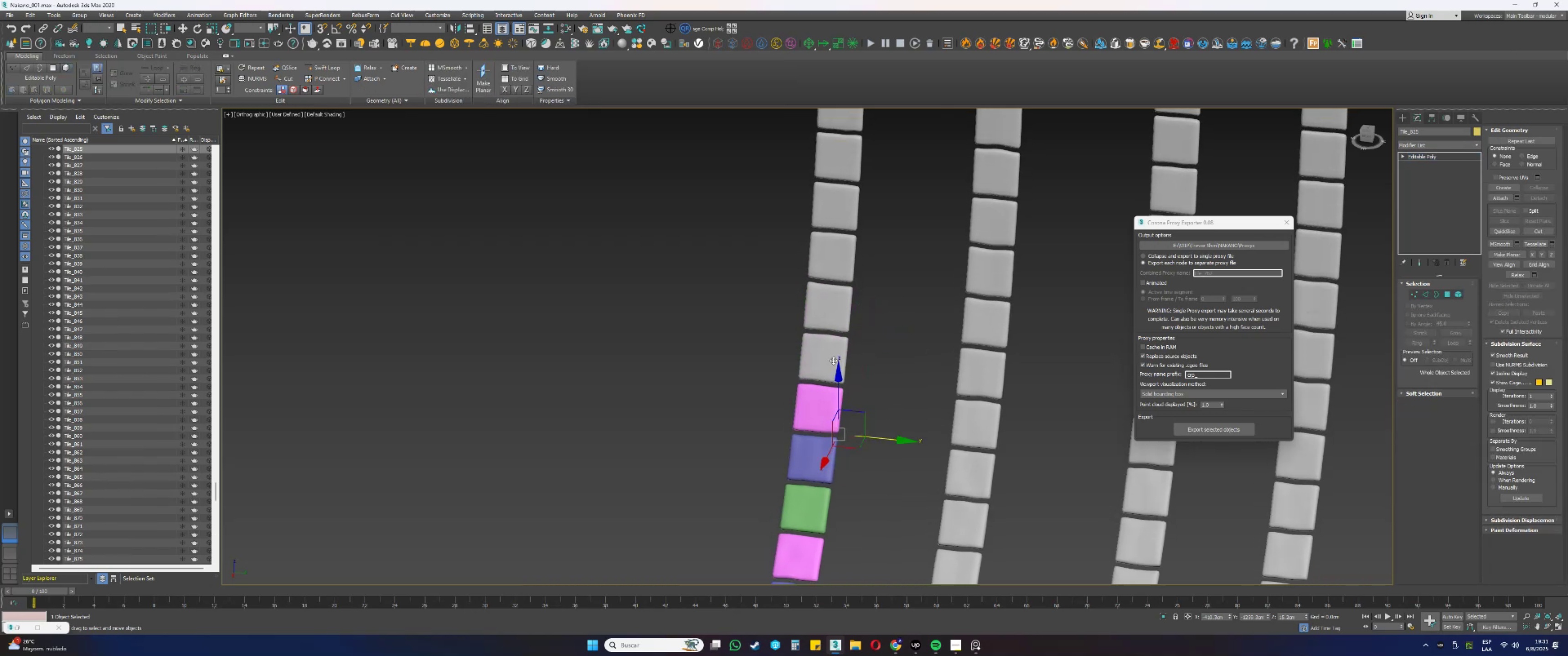 
key(5)
 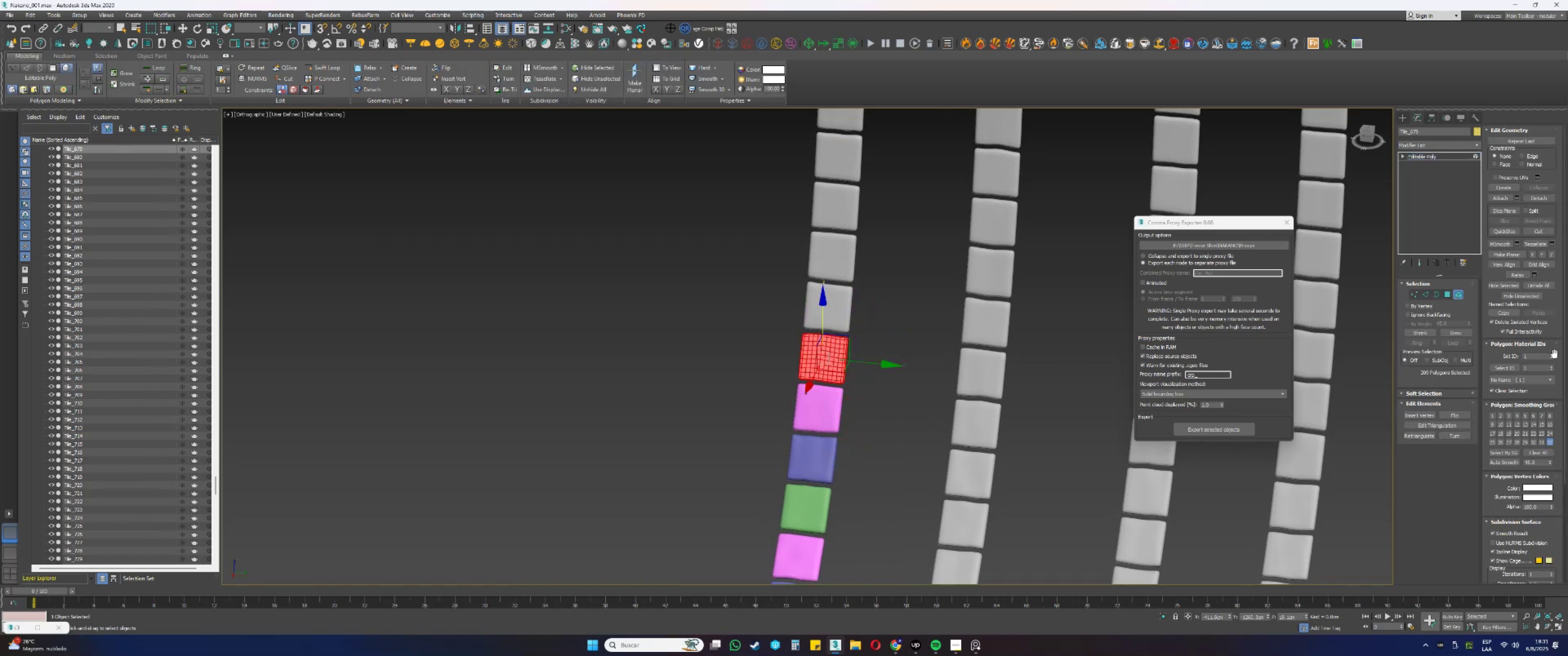 
double_click([1552, 355])
 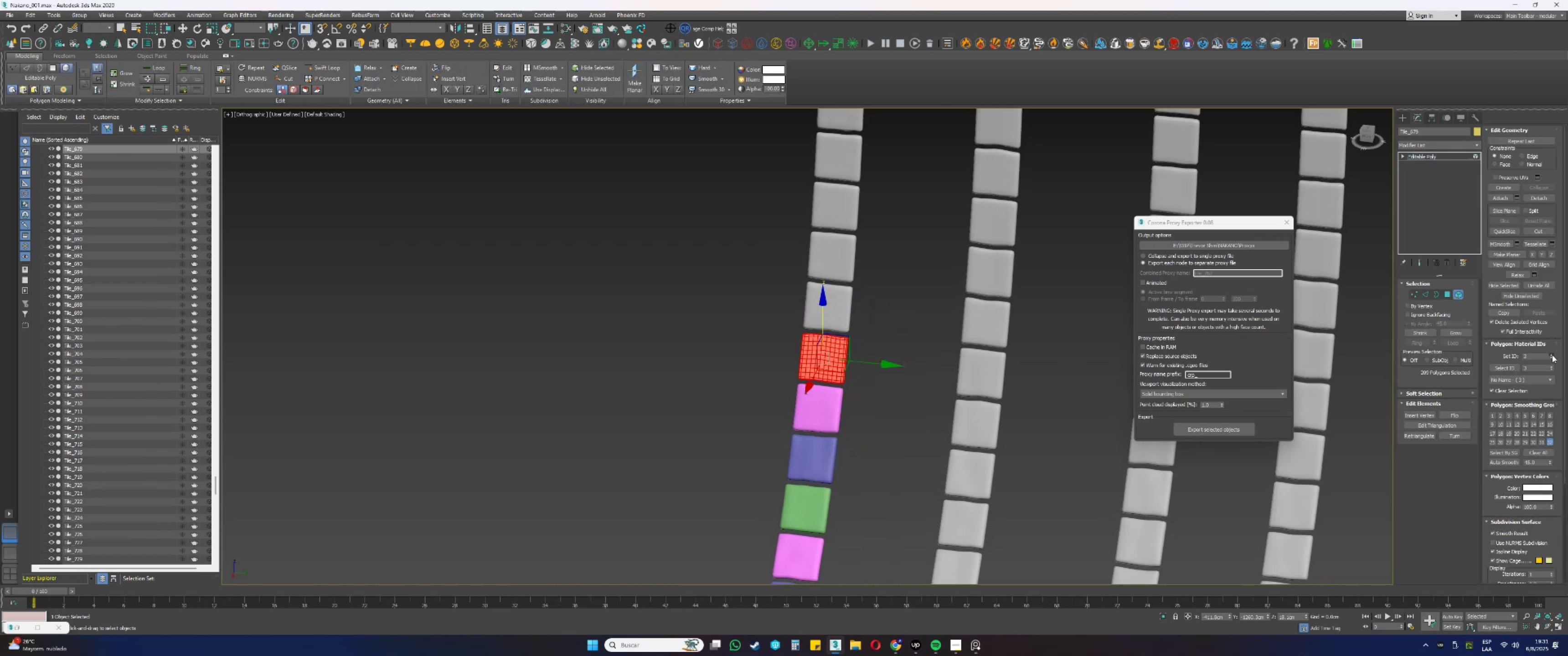 
triple_click([1552, 355])
 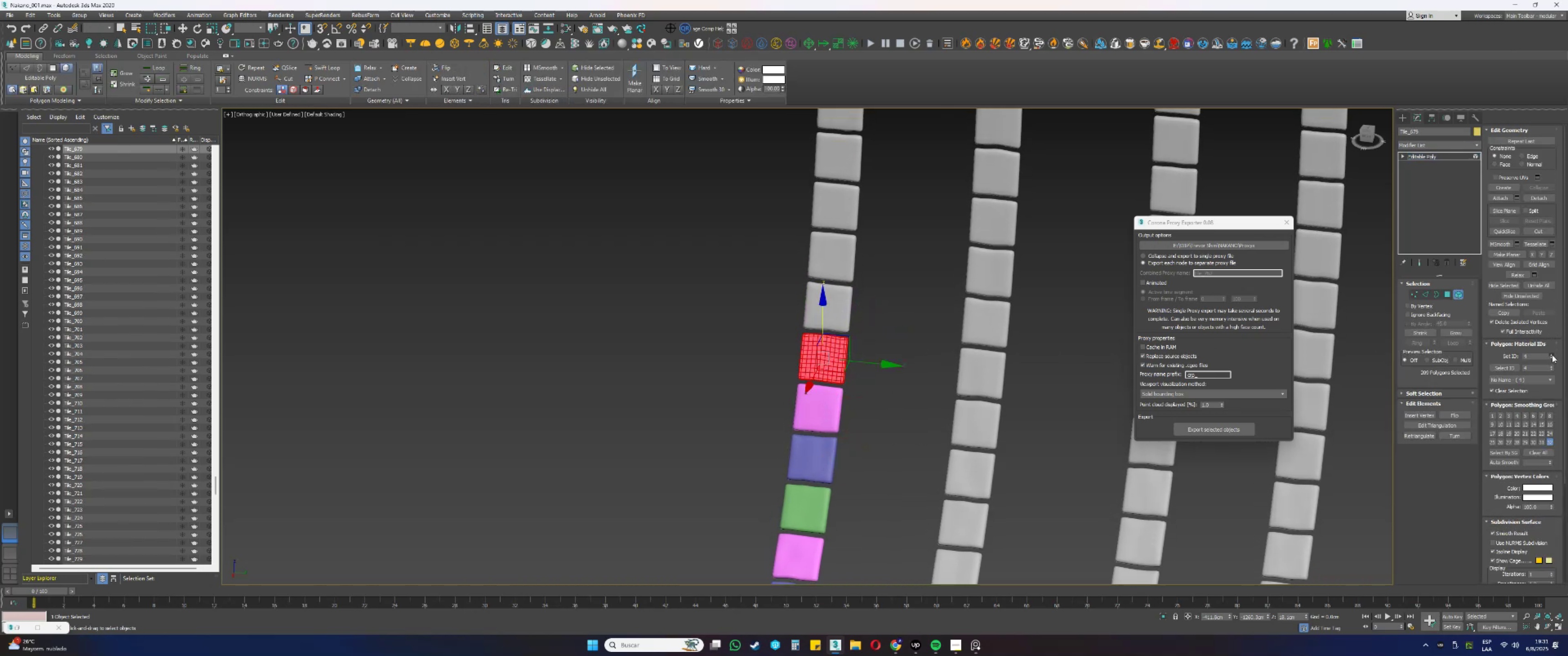 
key(5)
 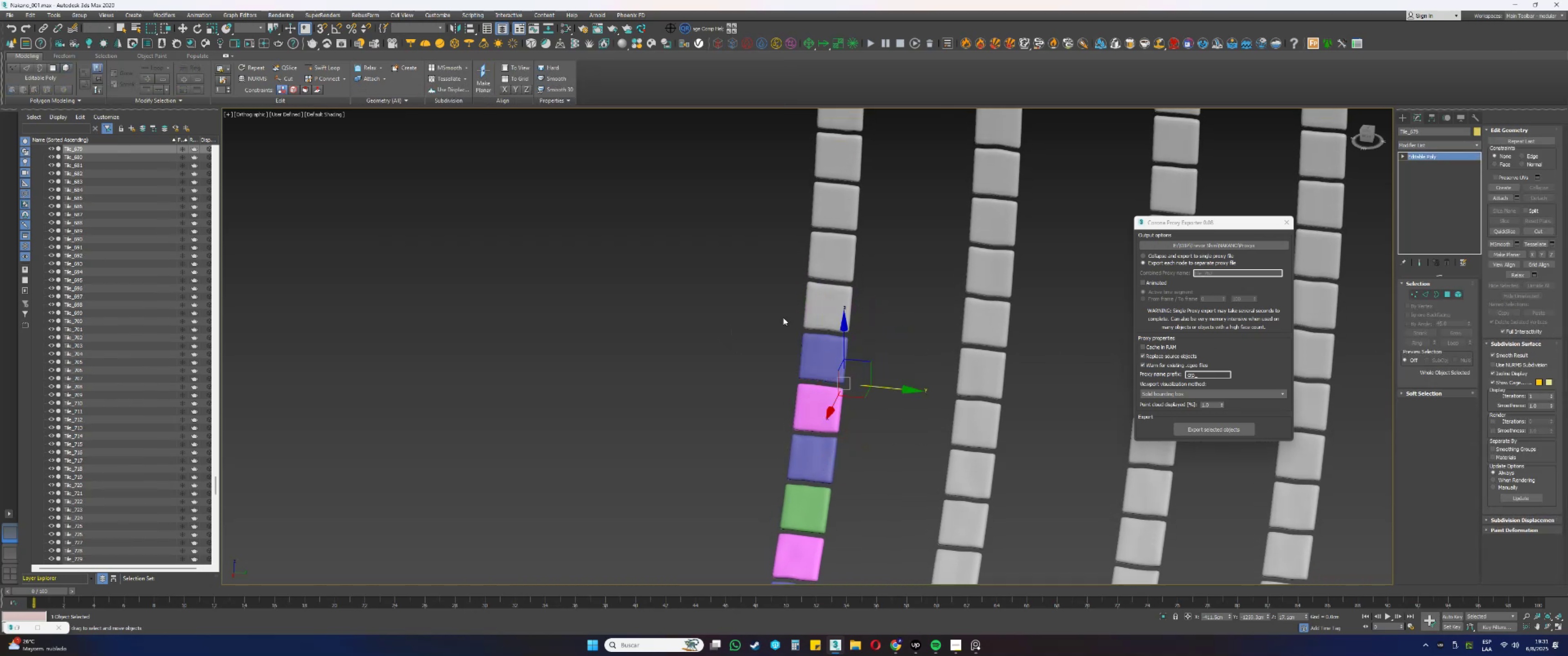 
left_click([829, 311])
 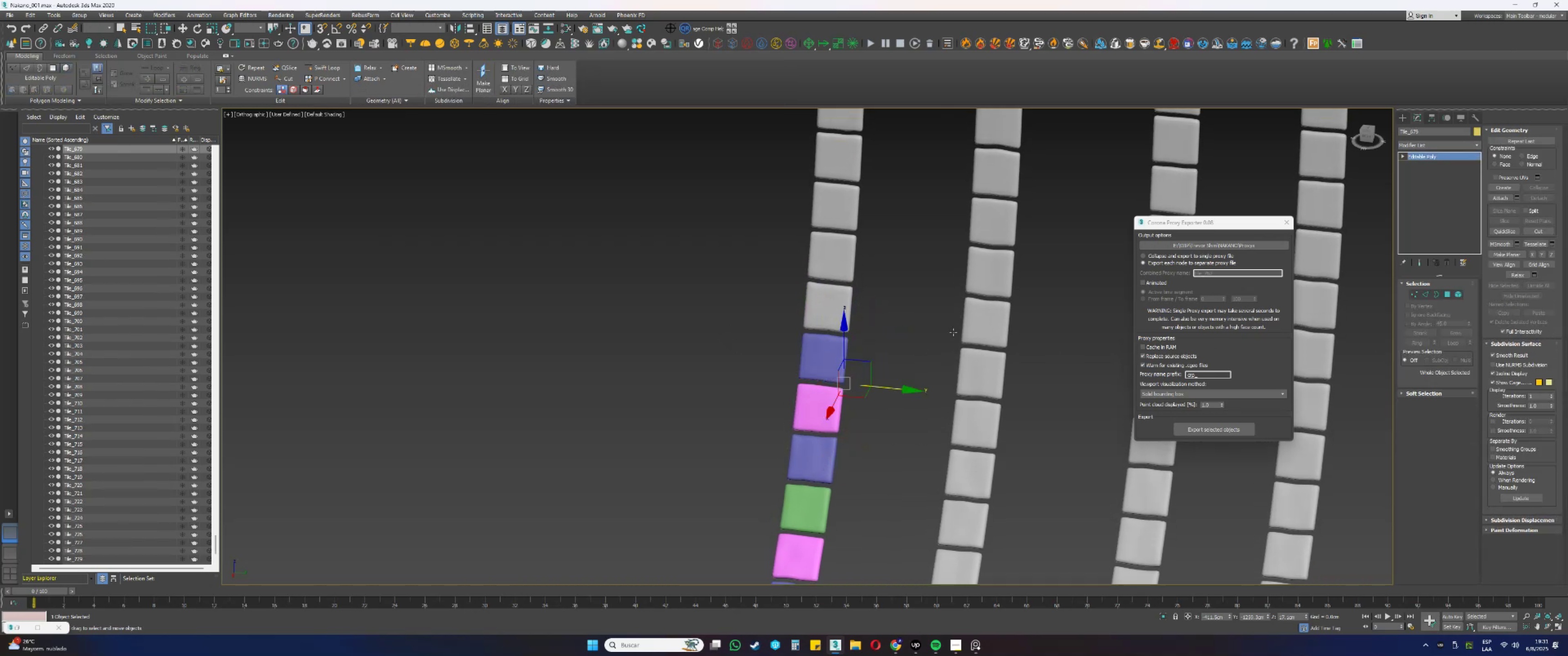 
key(5)
 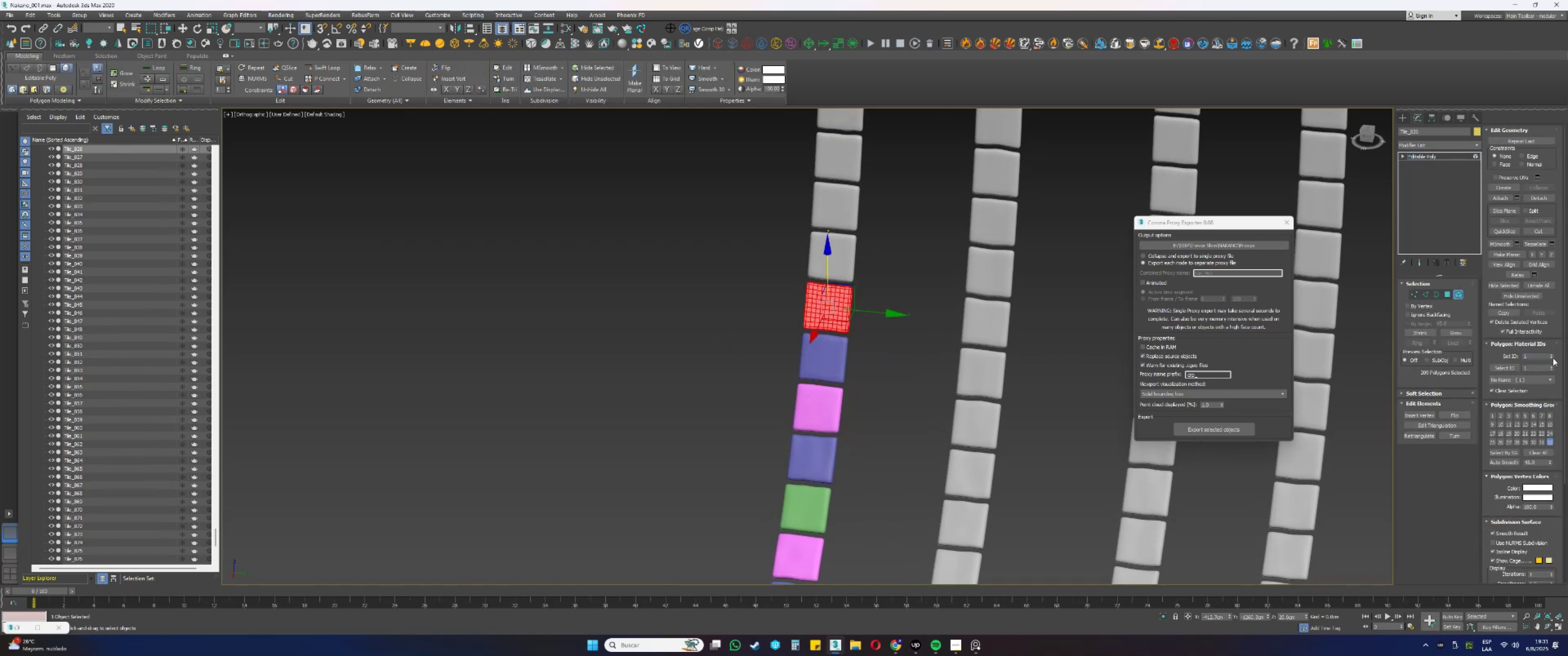 
left_click([1553, 354])
 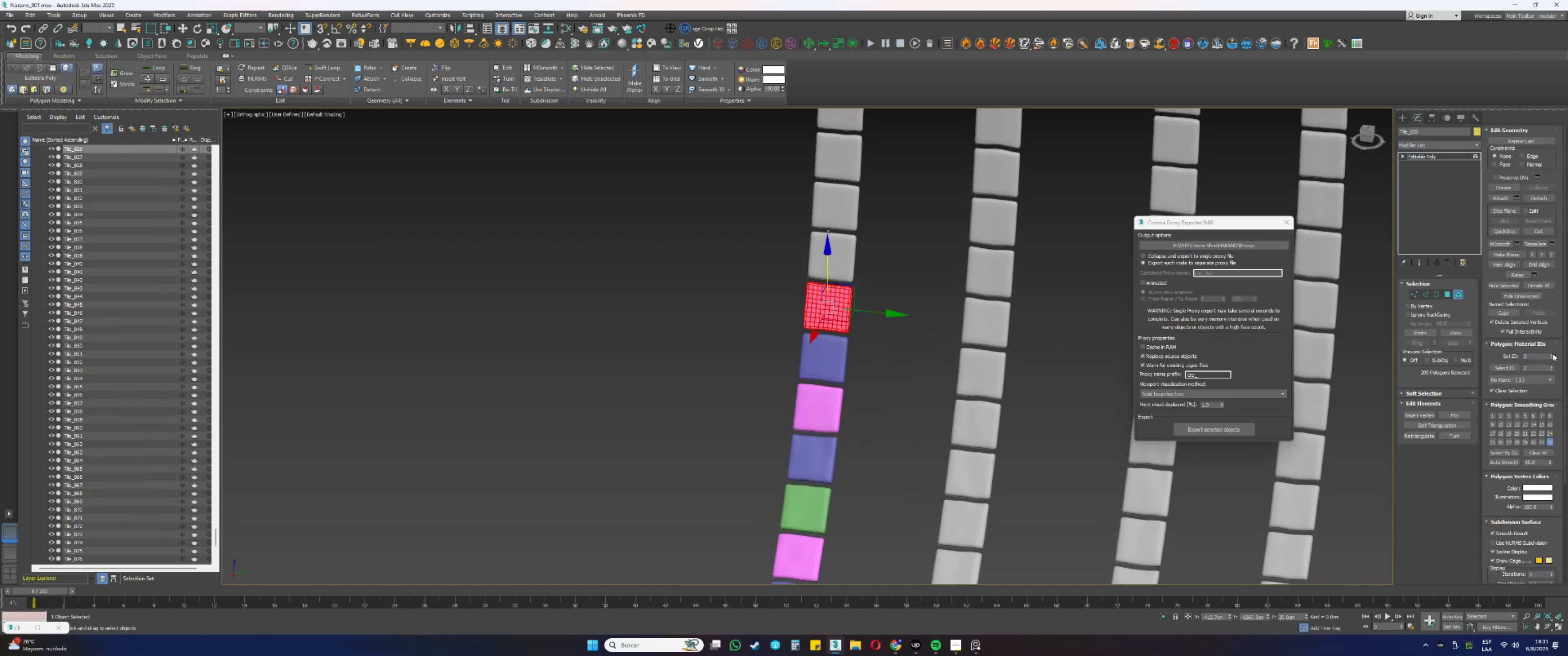 
key(5)
 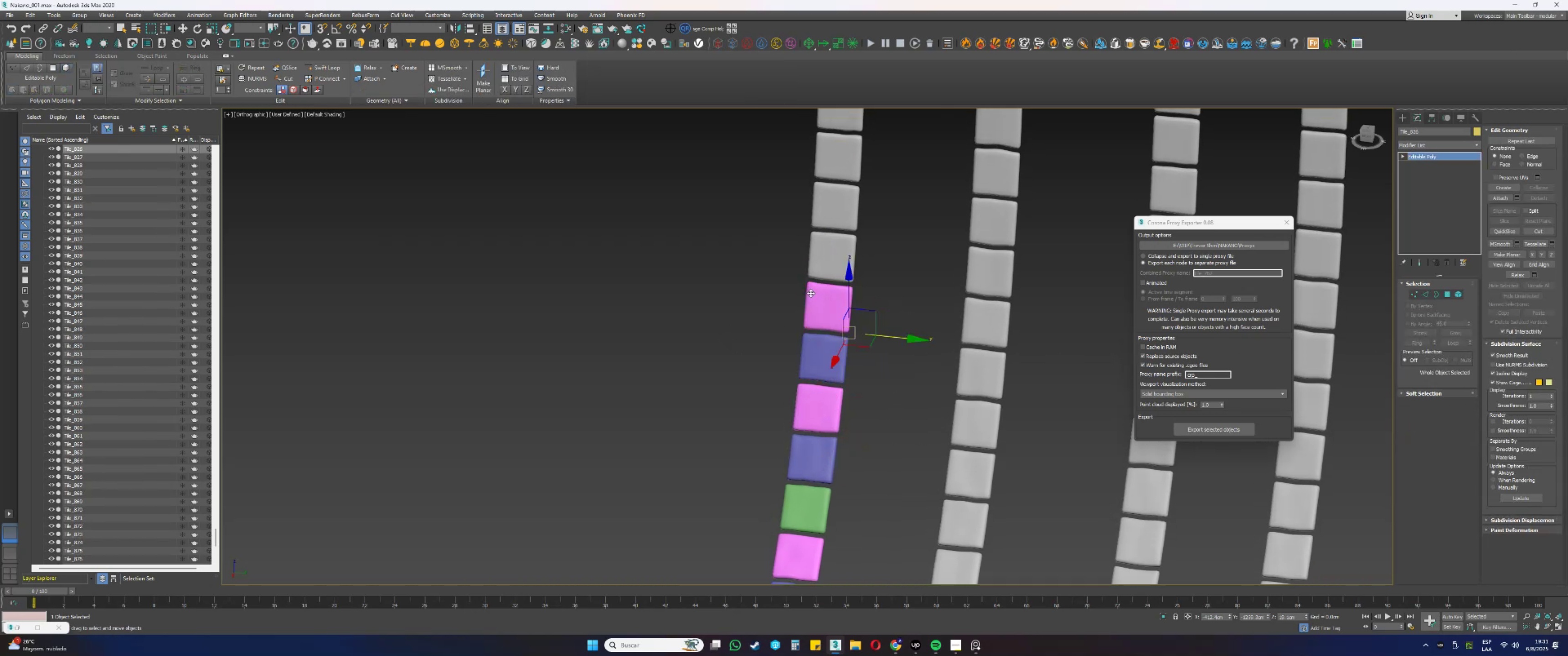 
left_click([829, 266])
 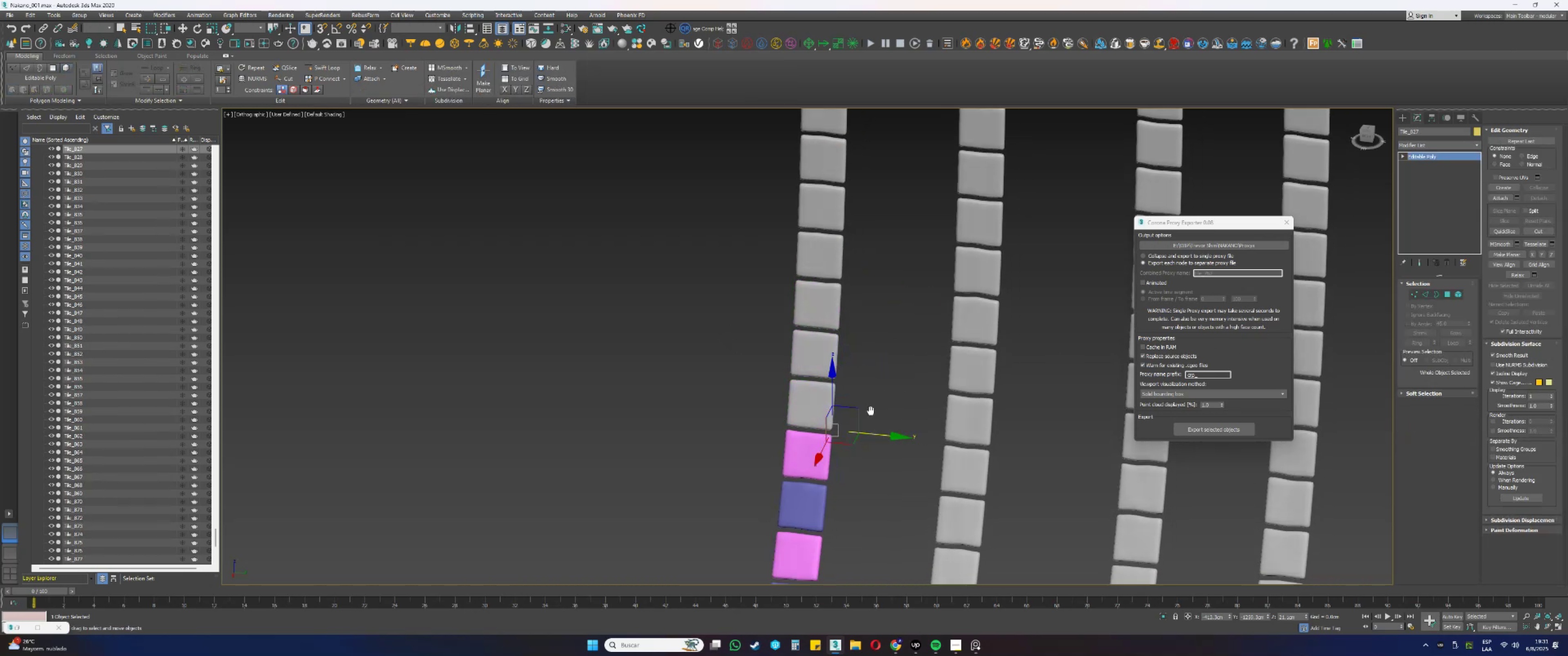 
key(5)
 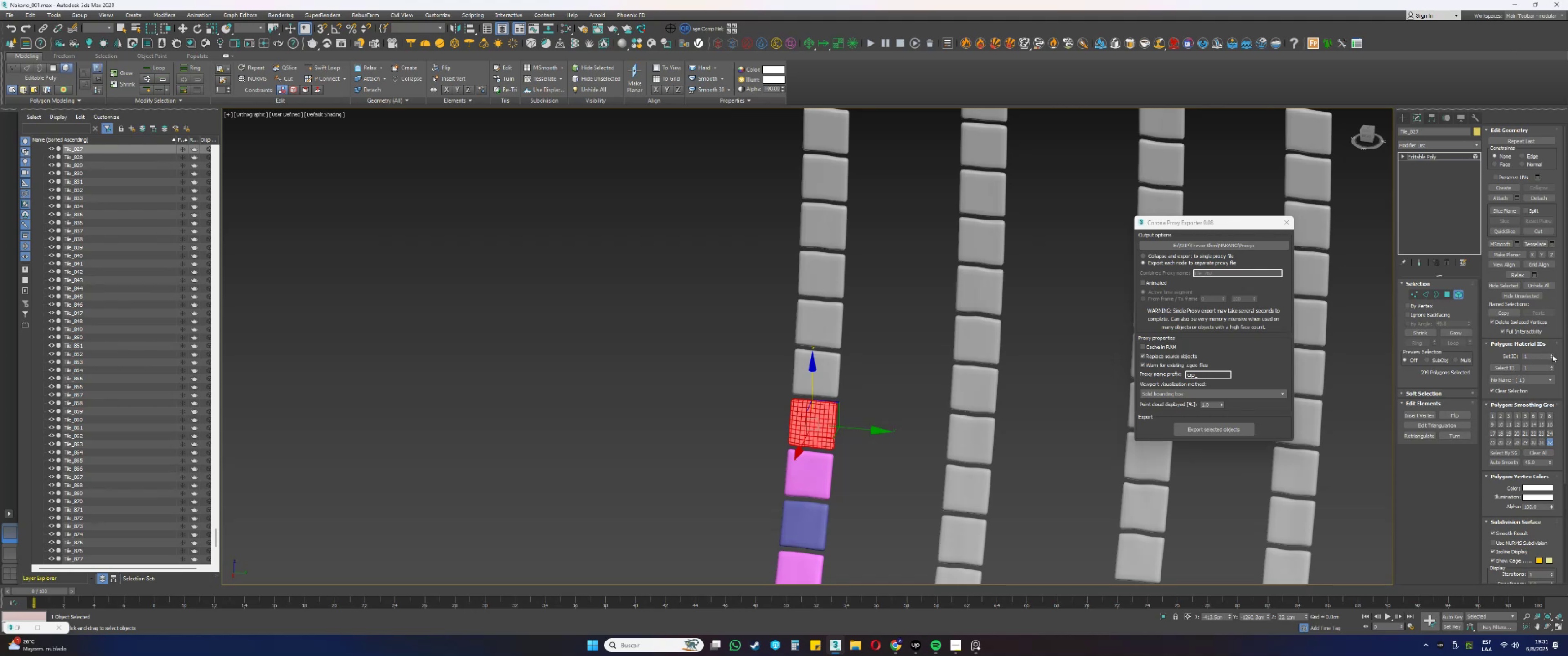 
double_click([1552, 354])
 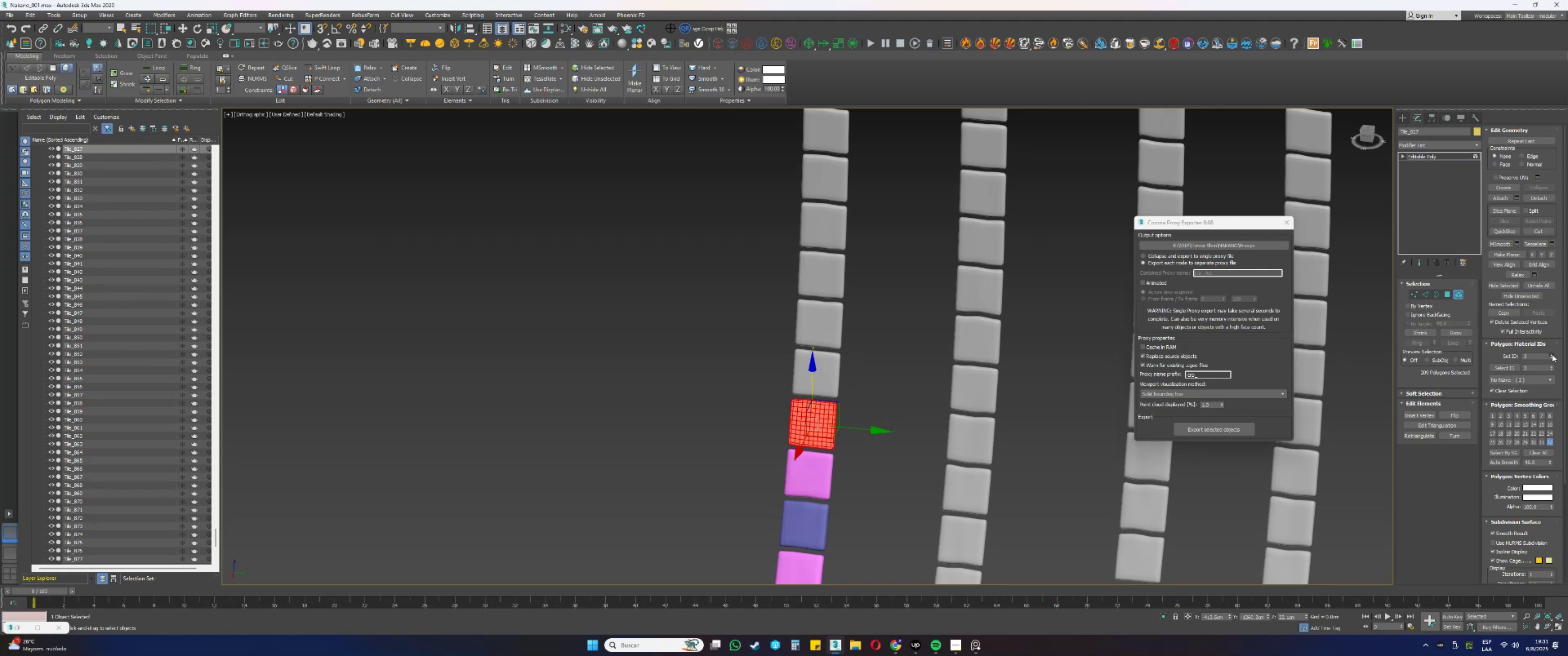 
triple_click([1552, 354])
 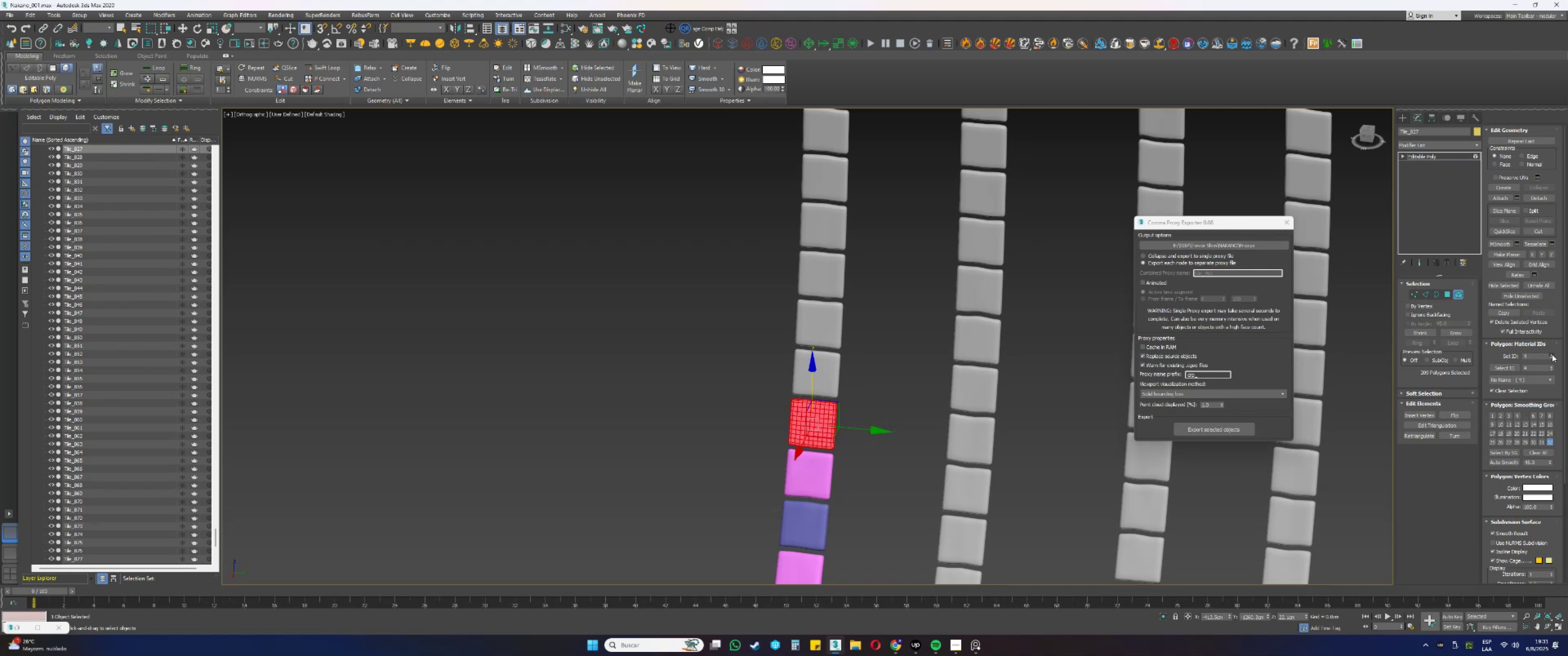 
key(5)
 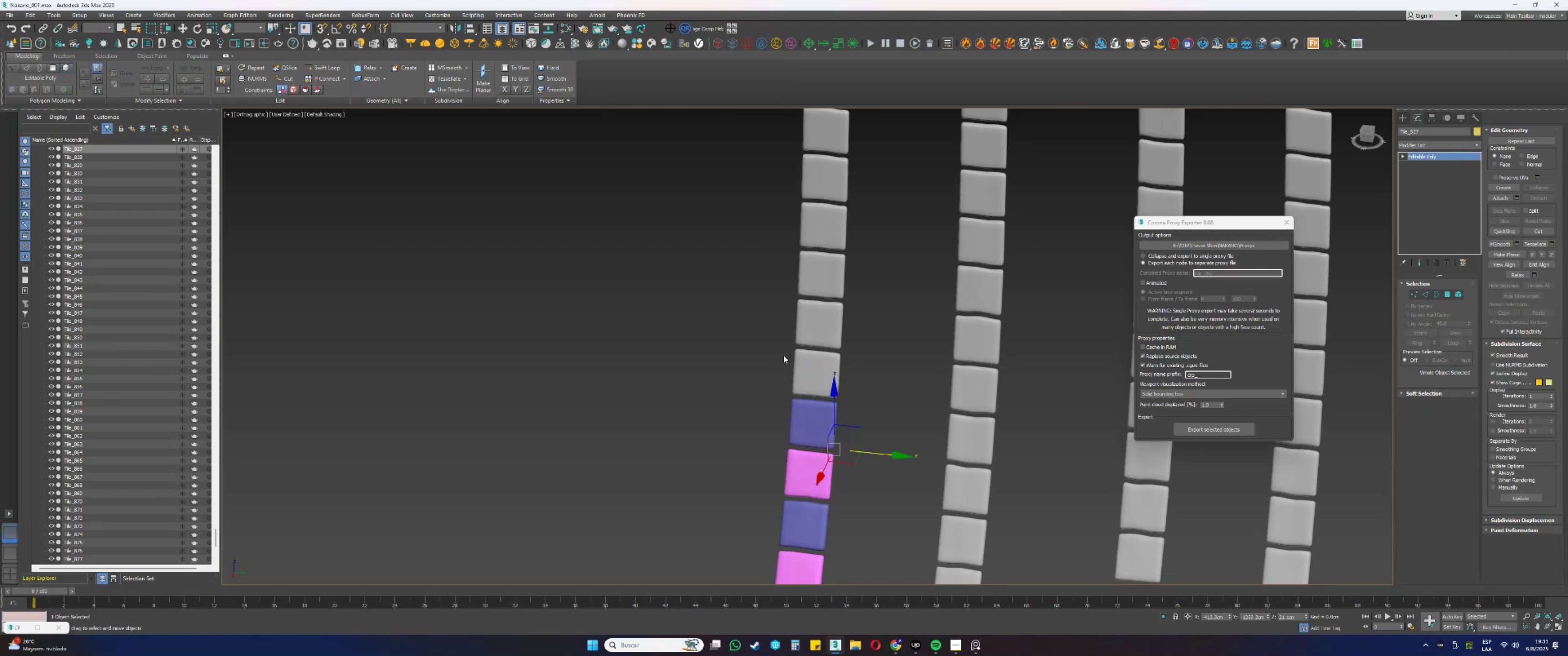 
left_click([821, 364])
 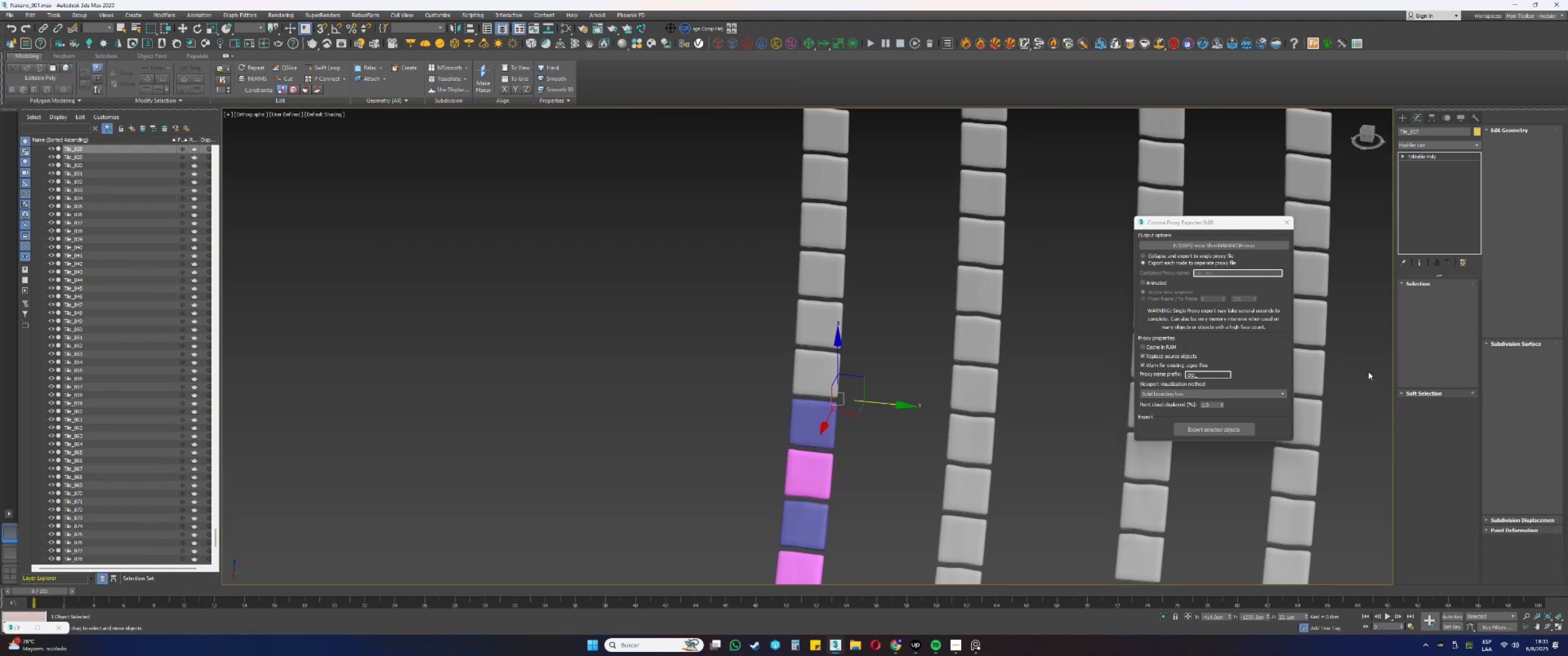 
key(5)
 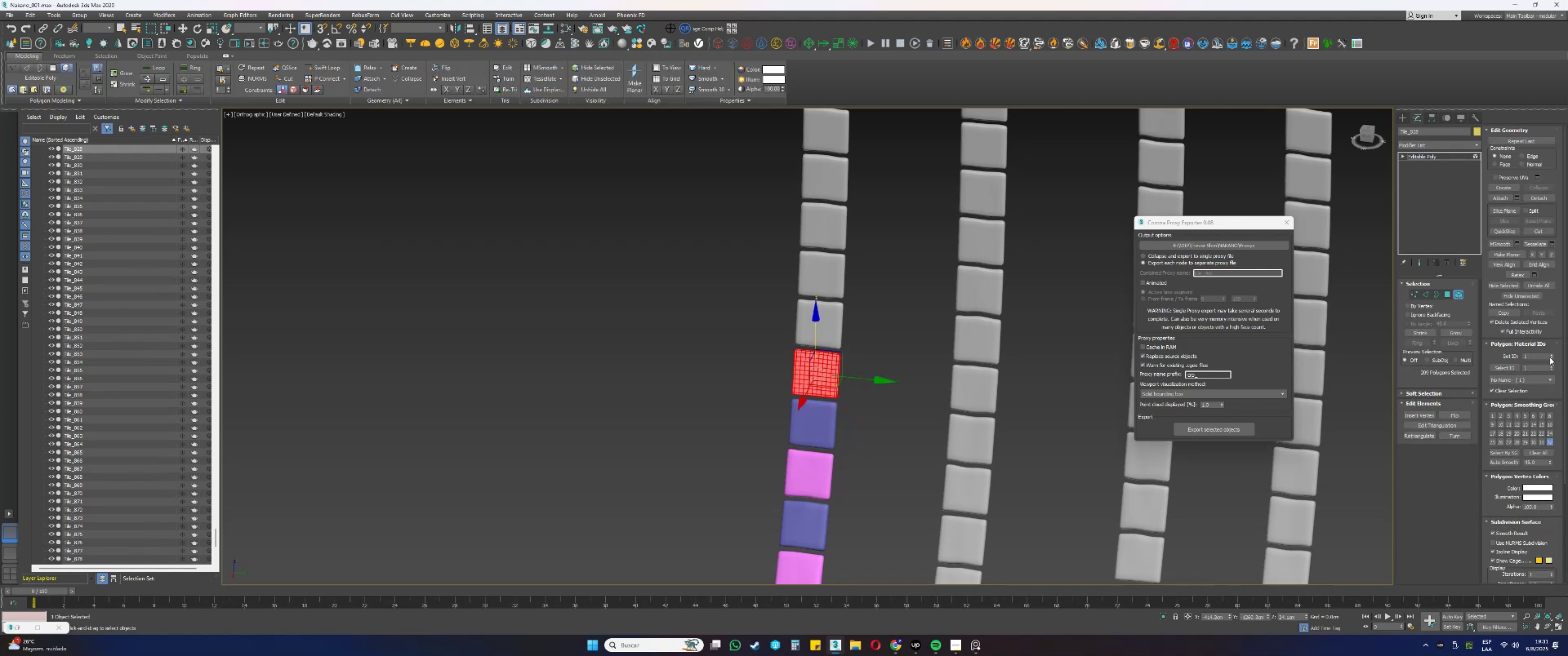 
double_click([1550, 355])
 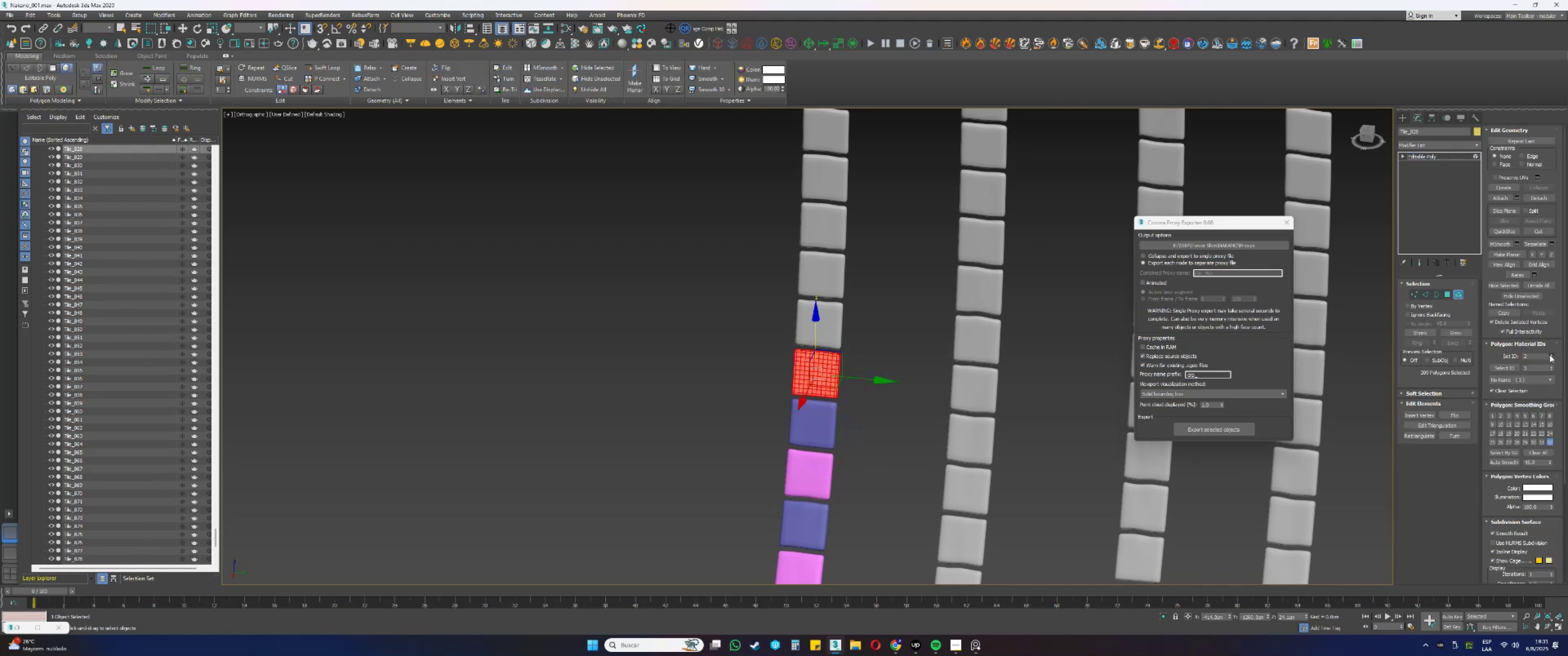 
triple_click([1550, 355])
 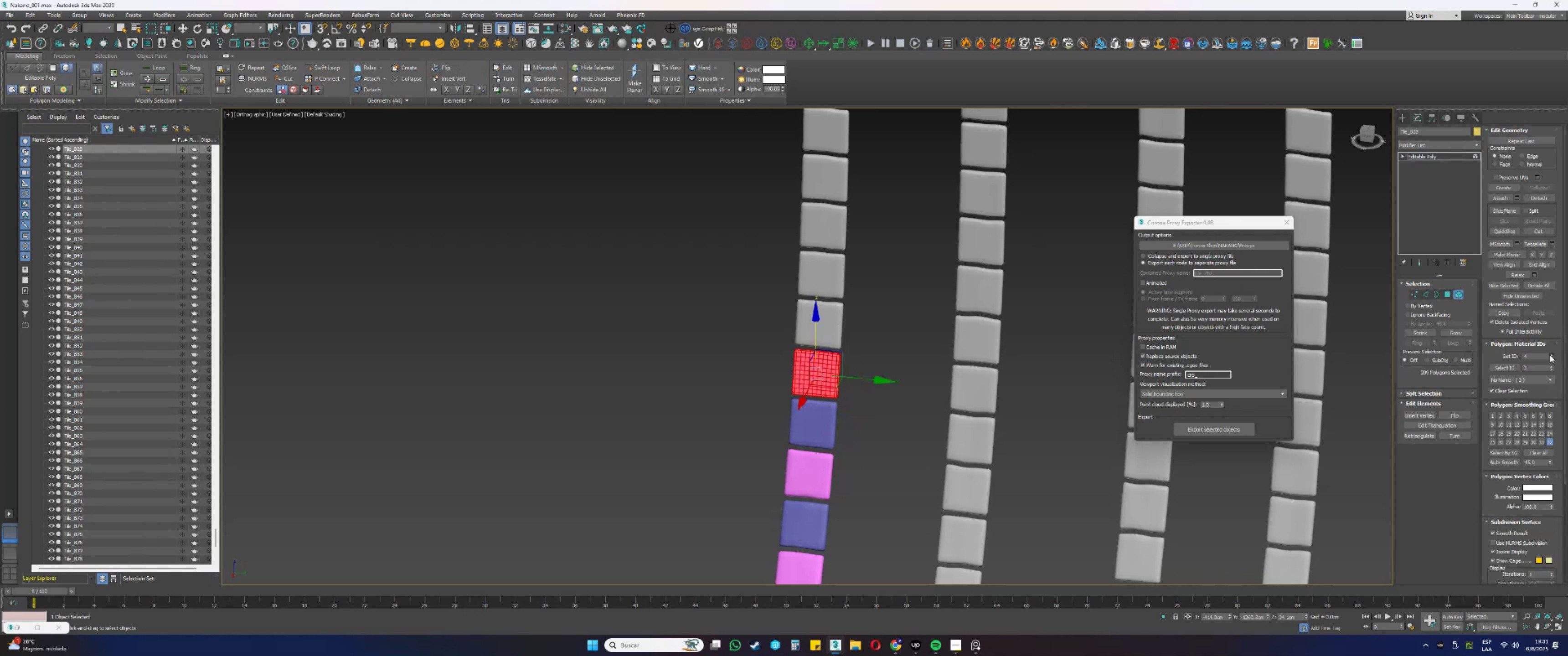 
triple_click([1550, 355])
 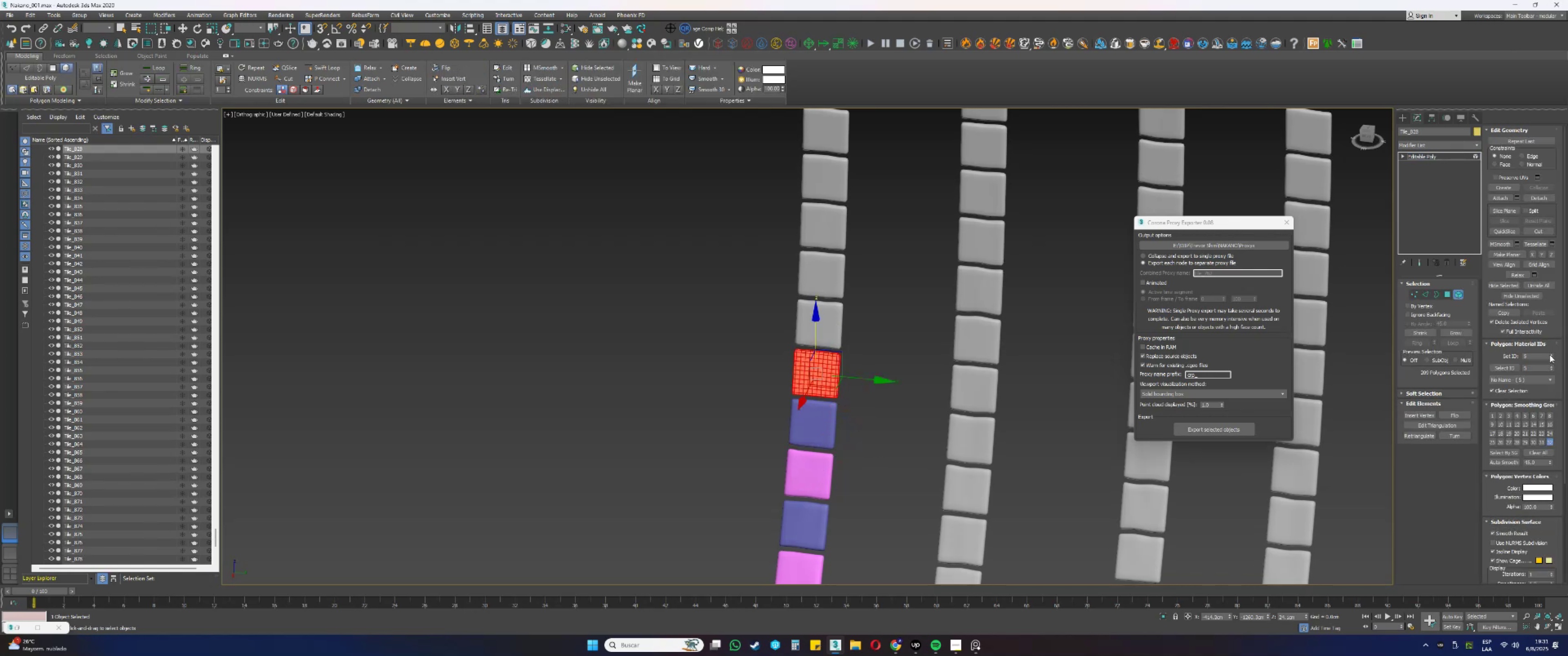 
key(5)
 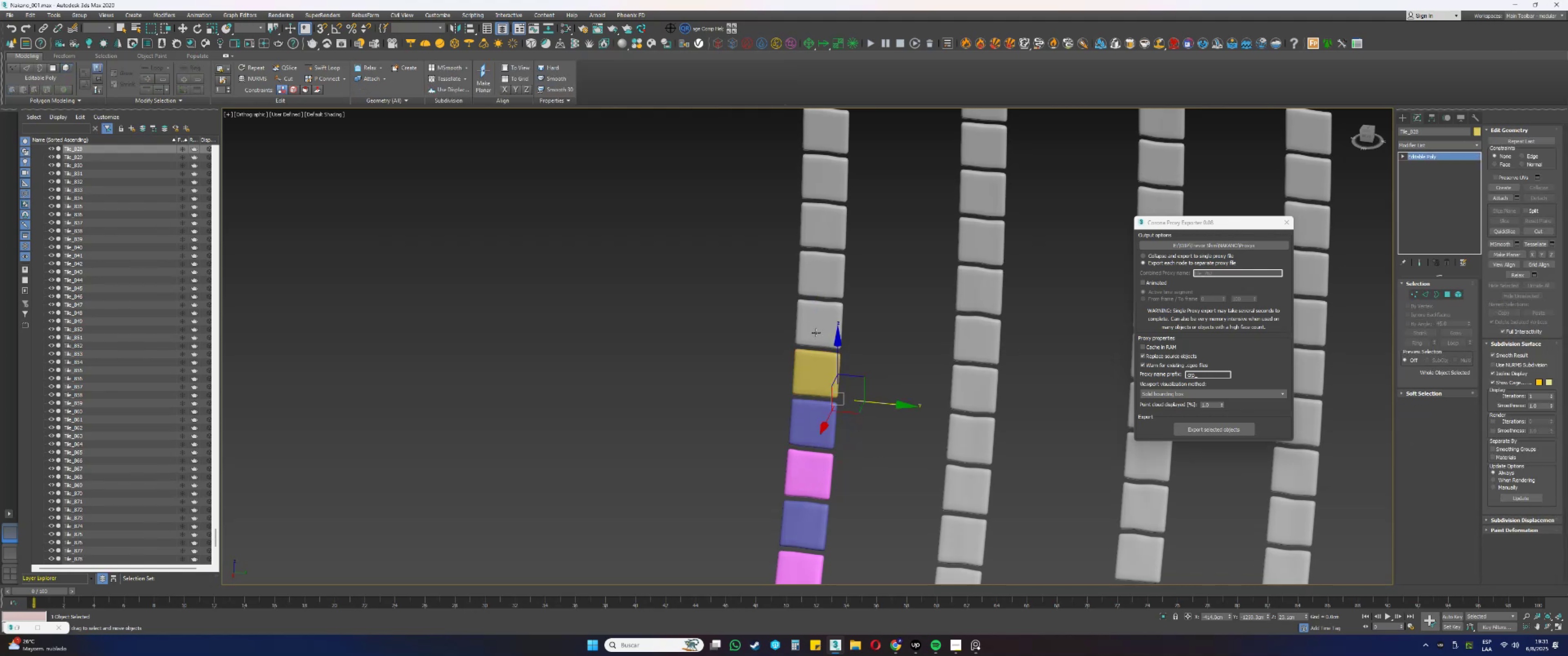 
left_click([818, 329])
 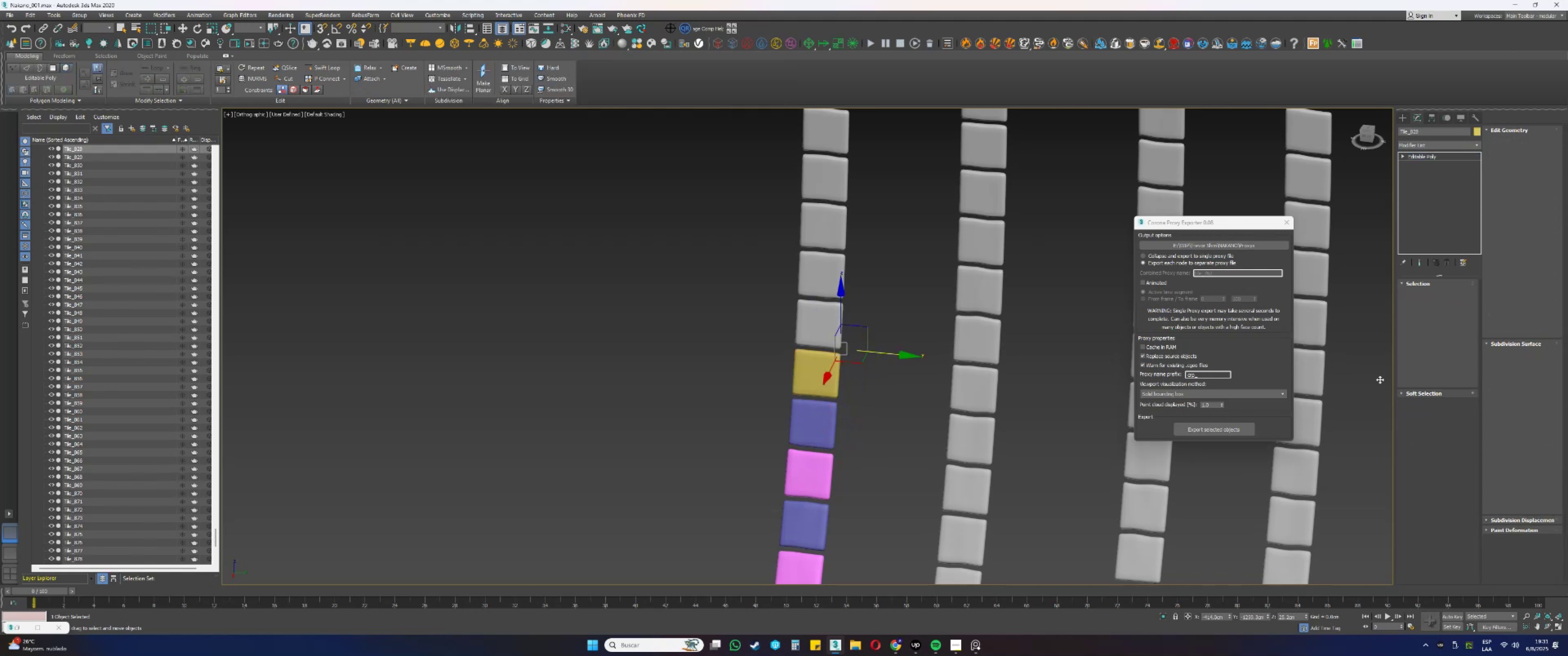 
key(5)
 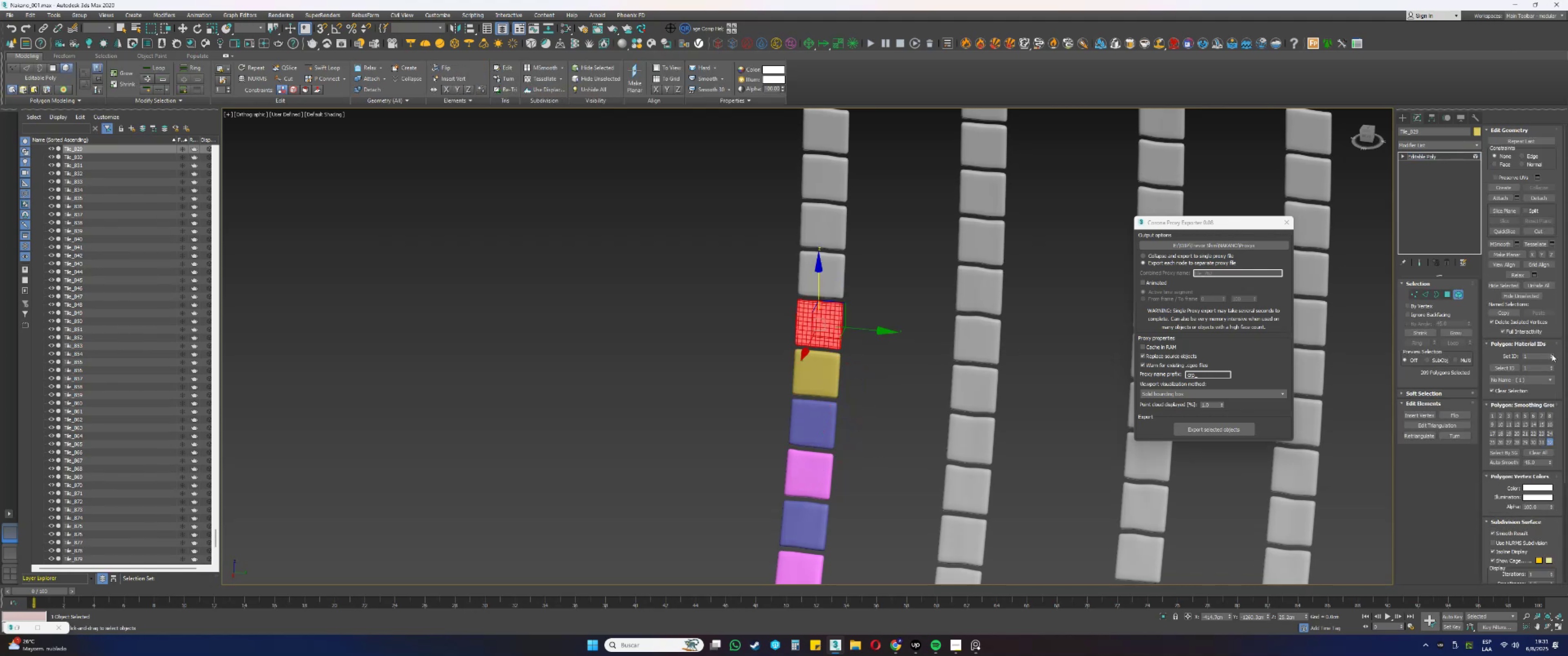 
double_click([1552, 354])
 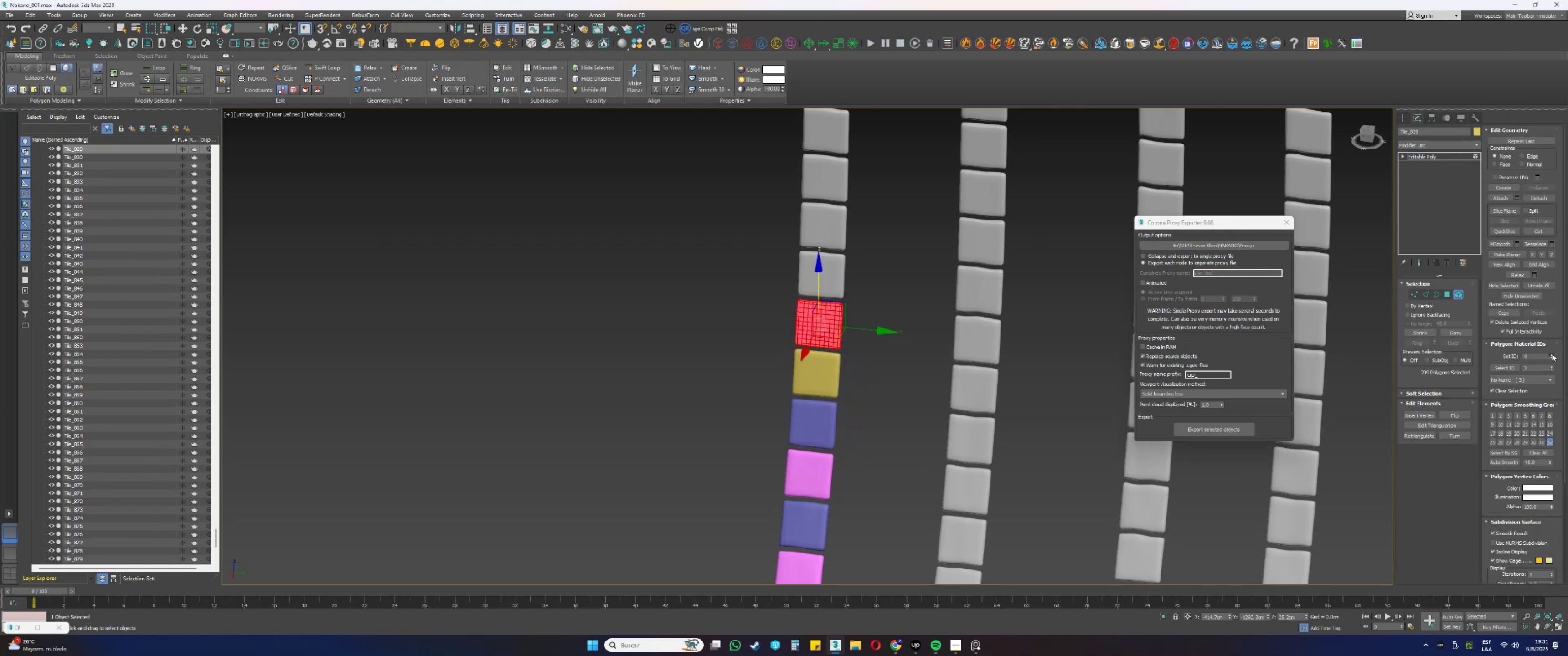 
double_click([1552, 354])
 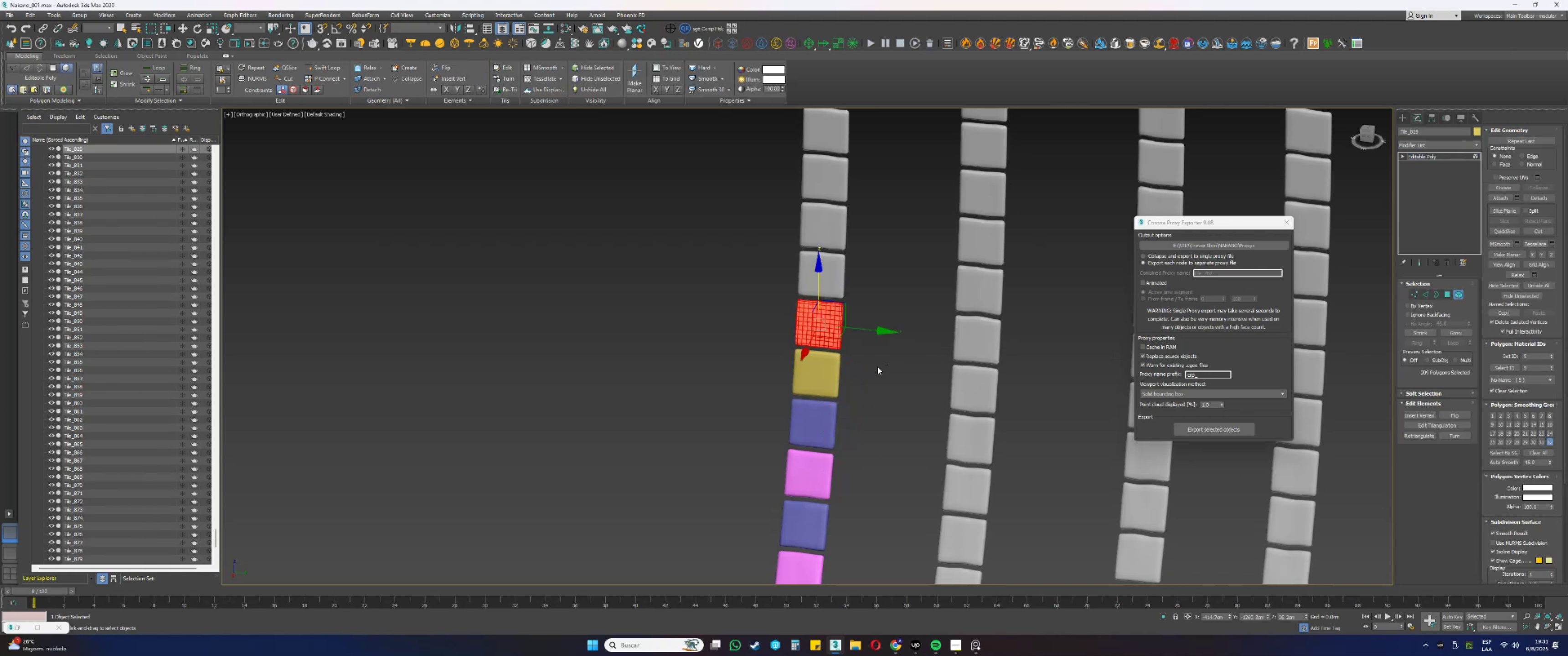 
double_click([828, 341])
 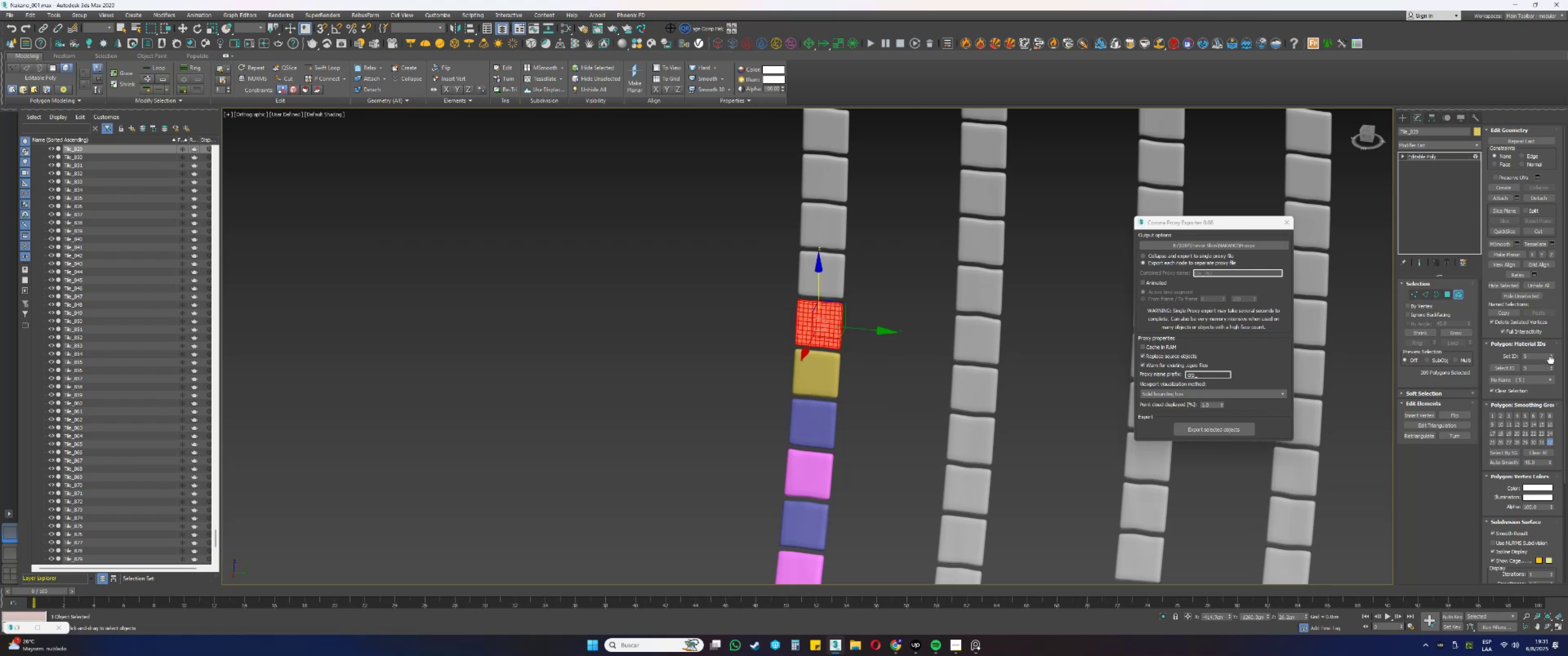 
triple_click([1552, 359])
 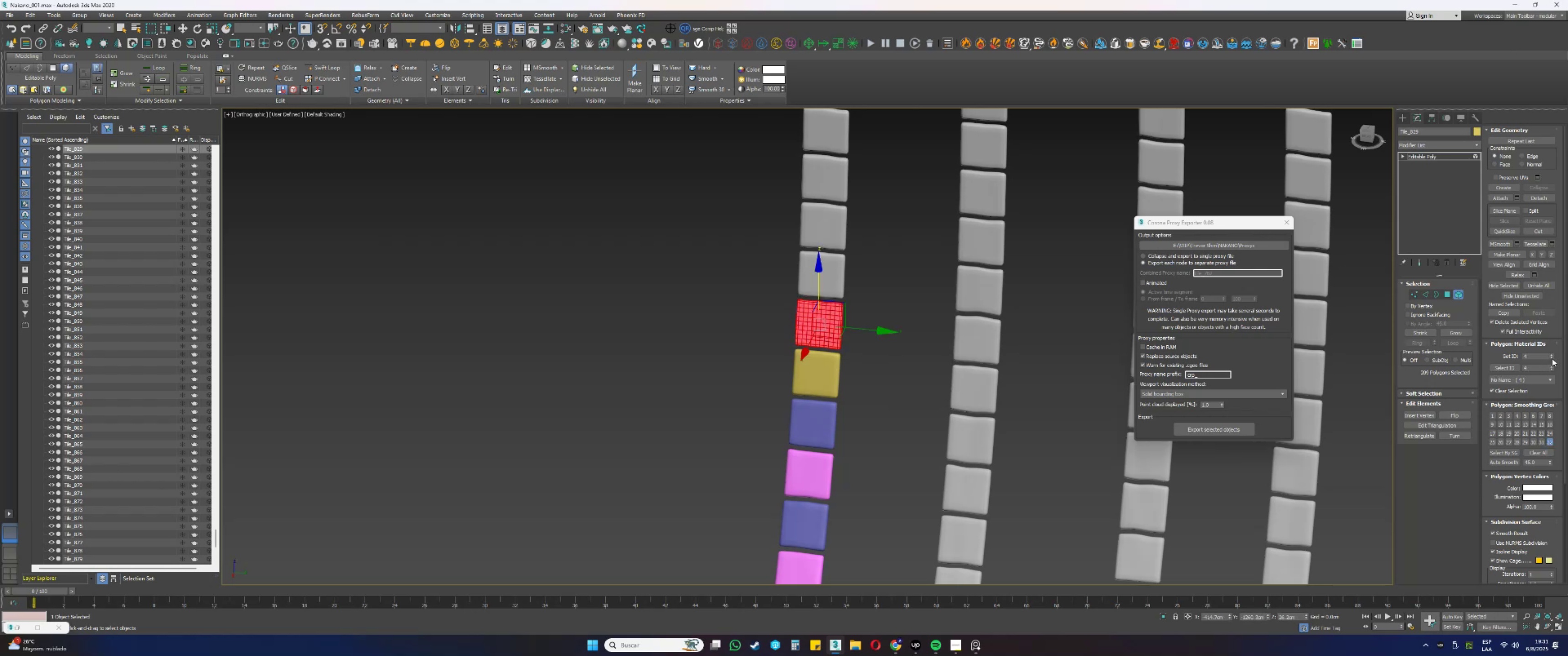 
triple_click([1552, 359])
 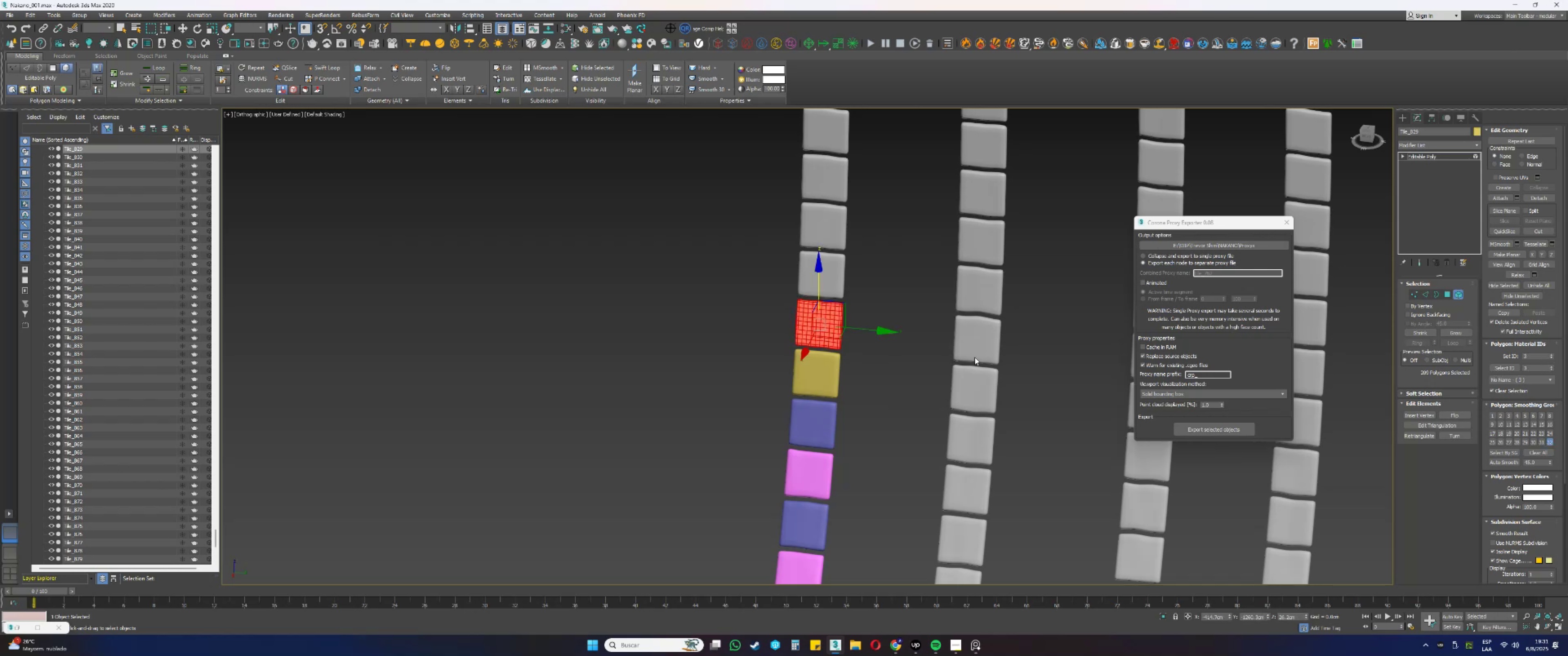 
left_click([898, 353])
 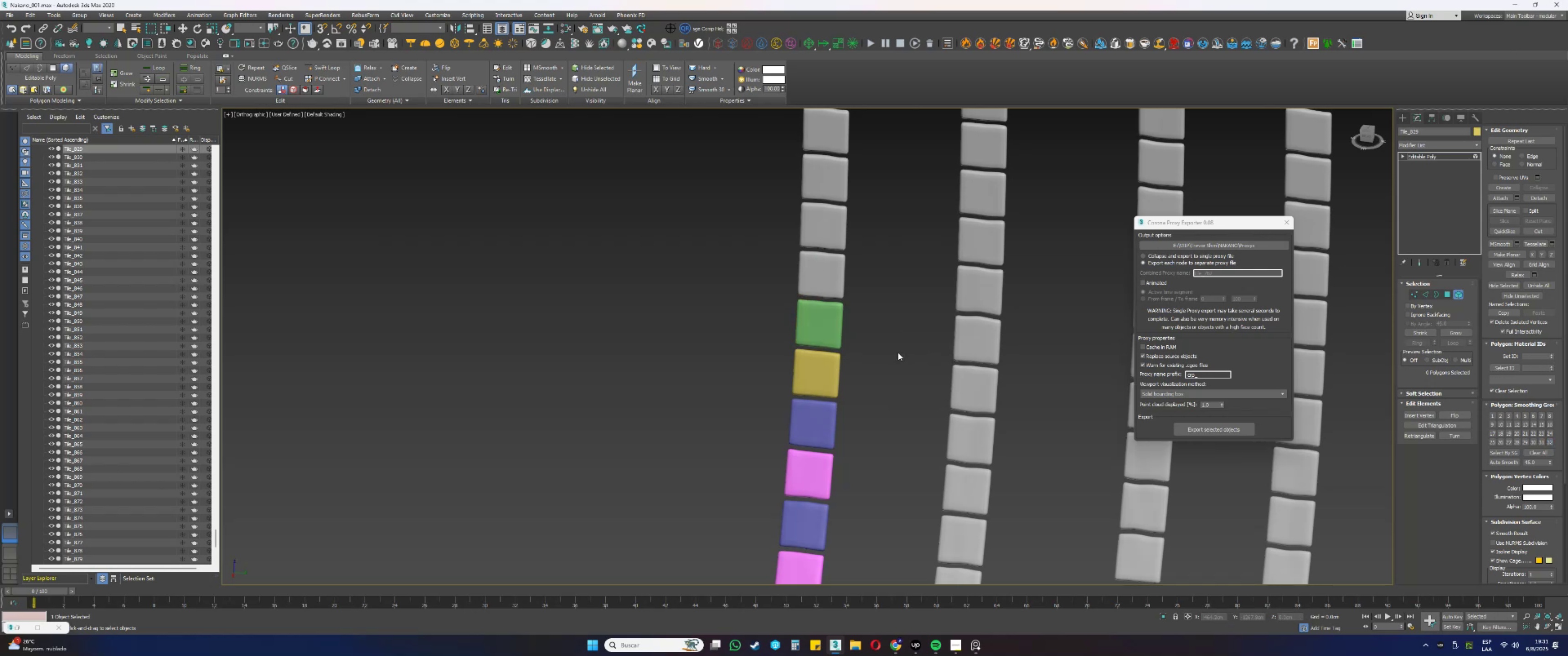 
key(5)
 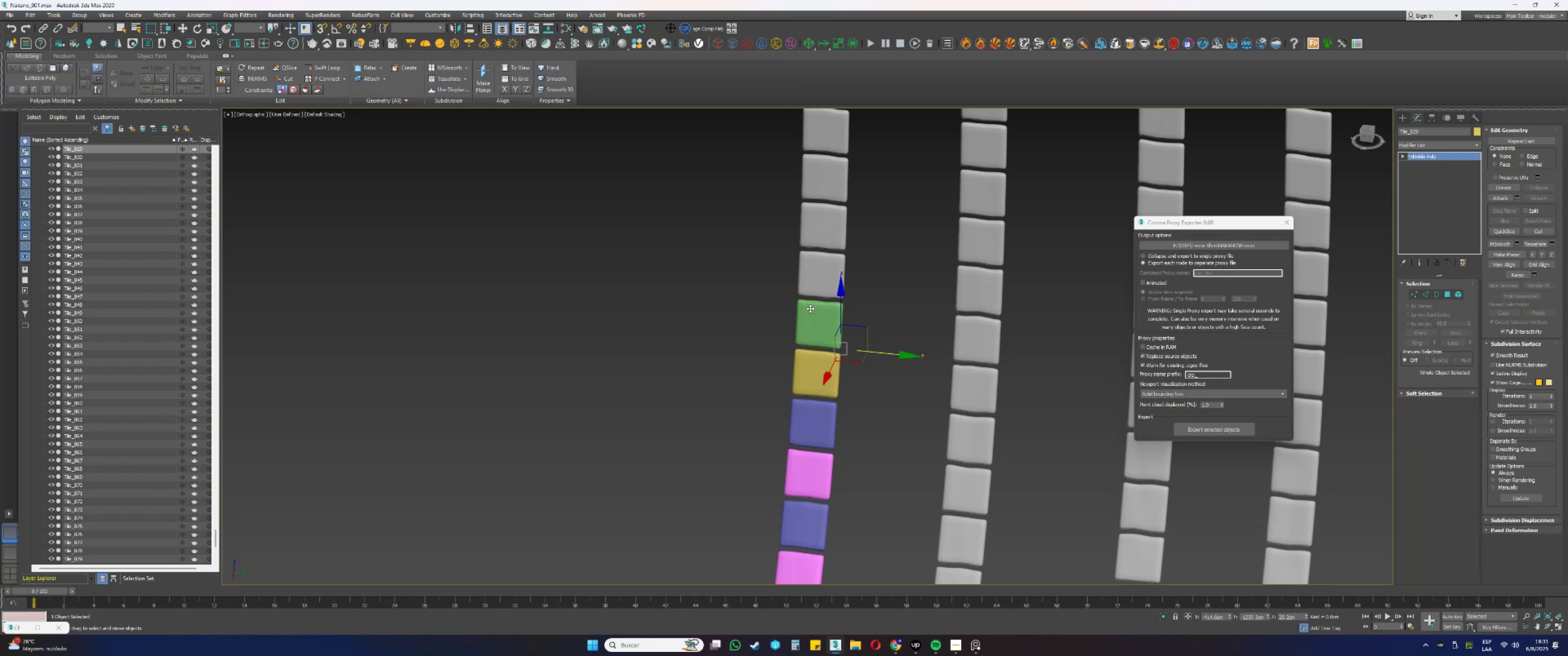 
left_click([819, 280])
 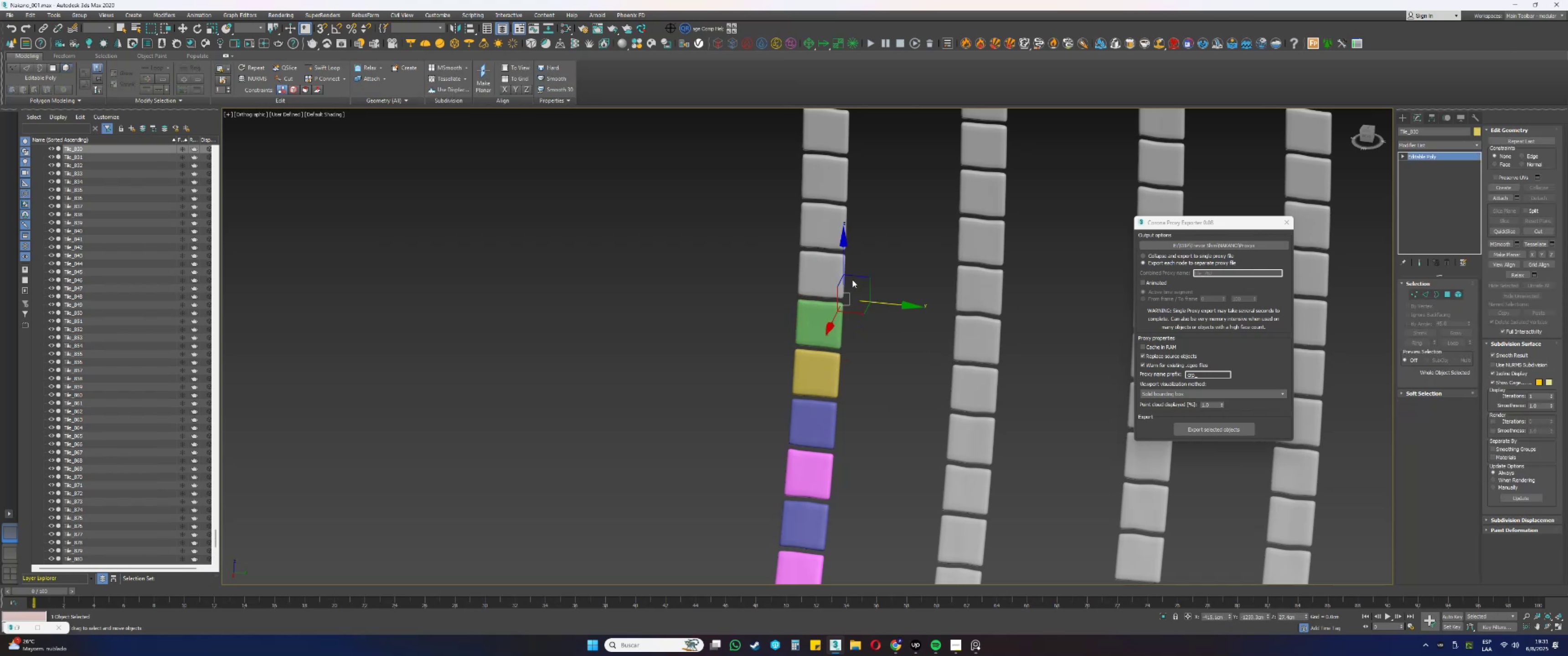 
left_click([824, 226])
 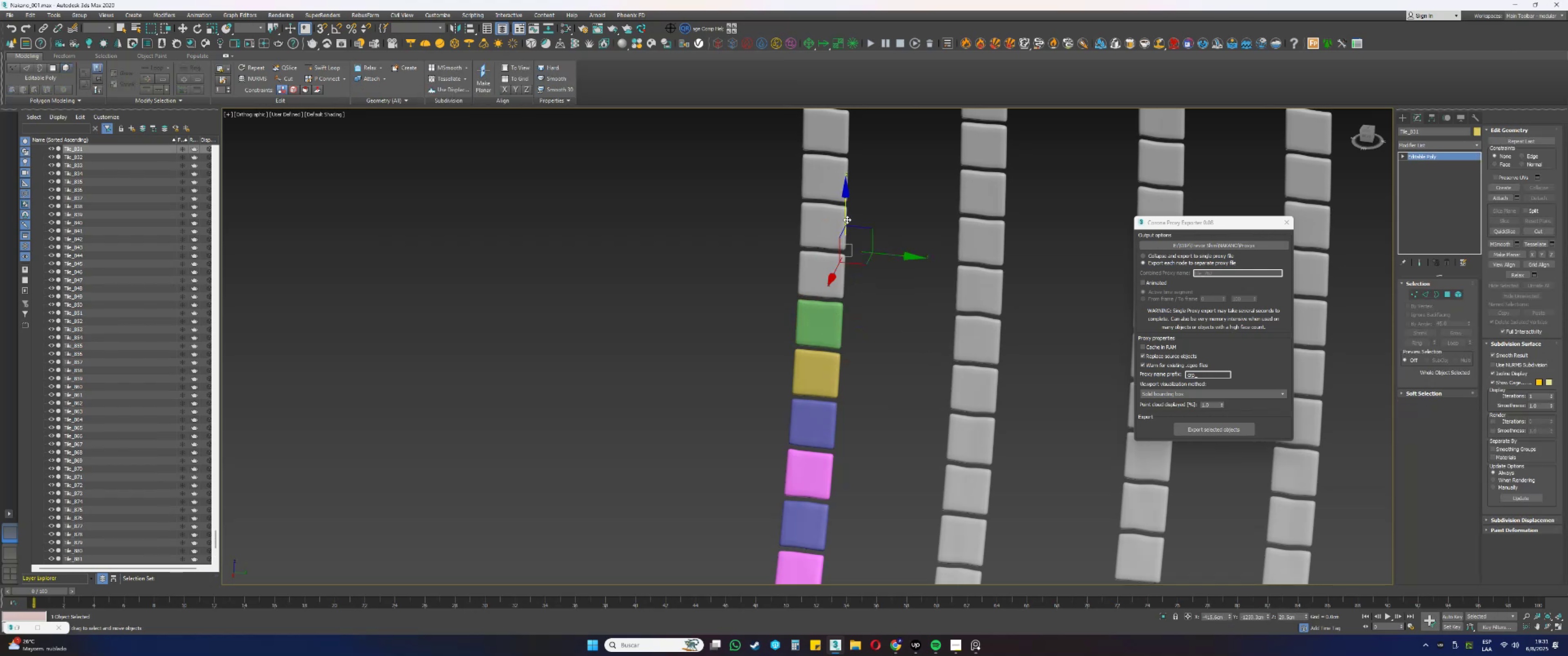 
key(5)
 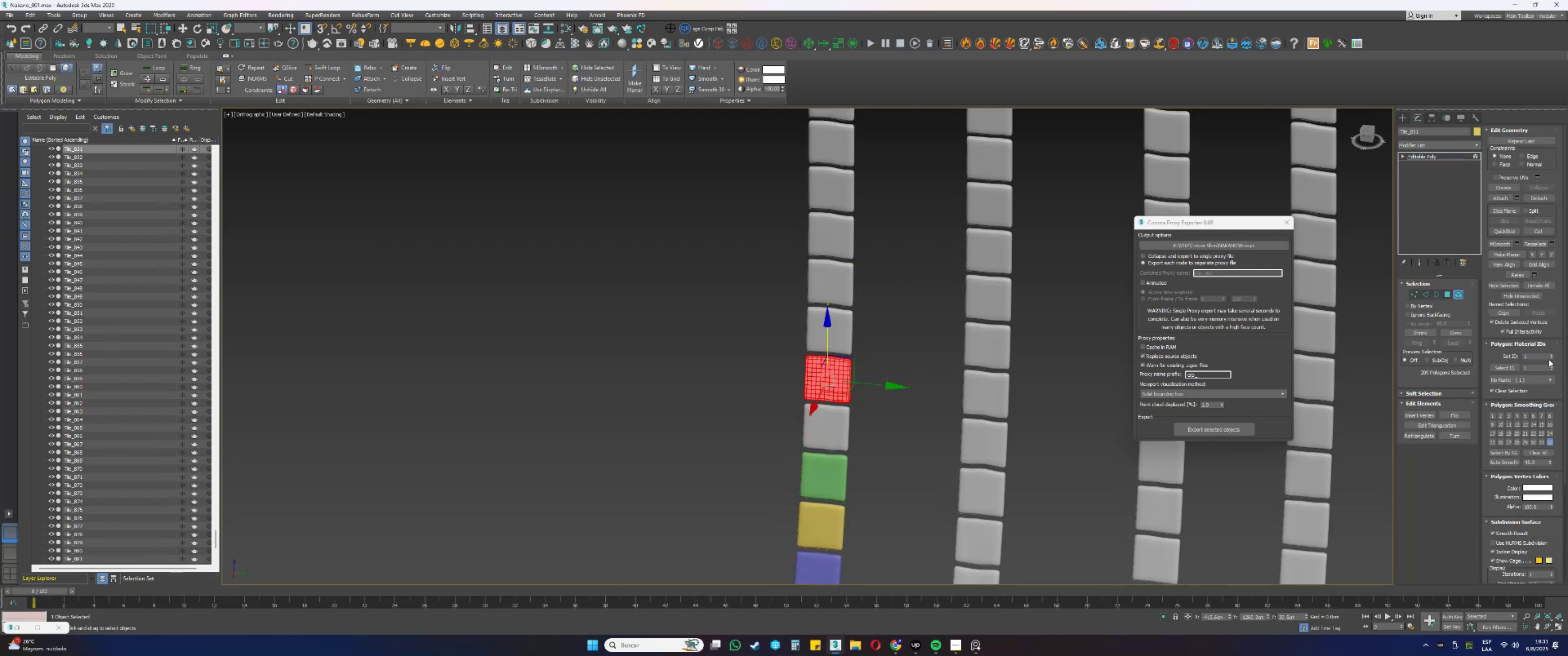 
left_click([1550, 354])
 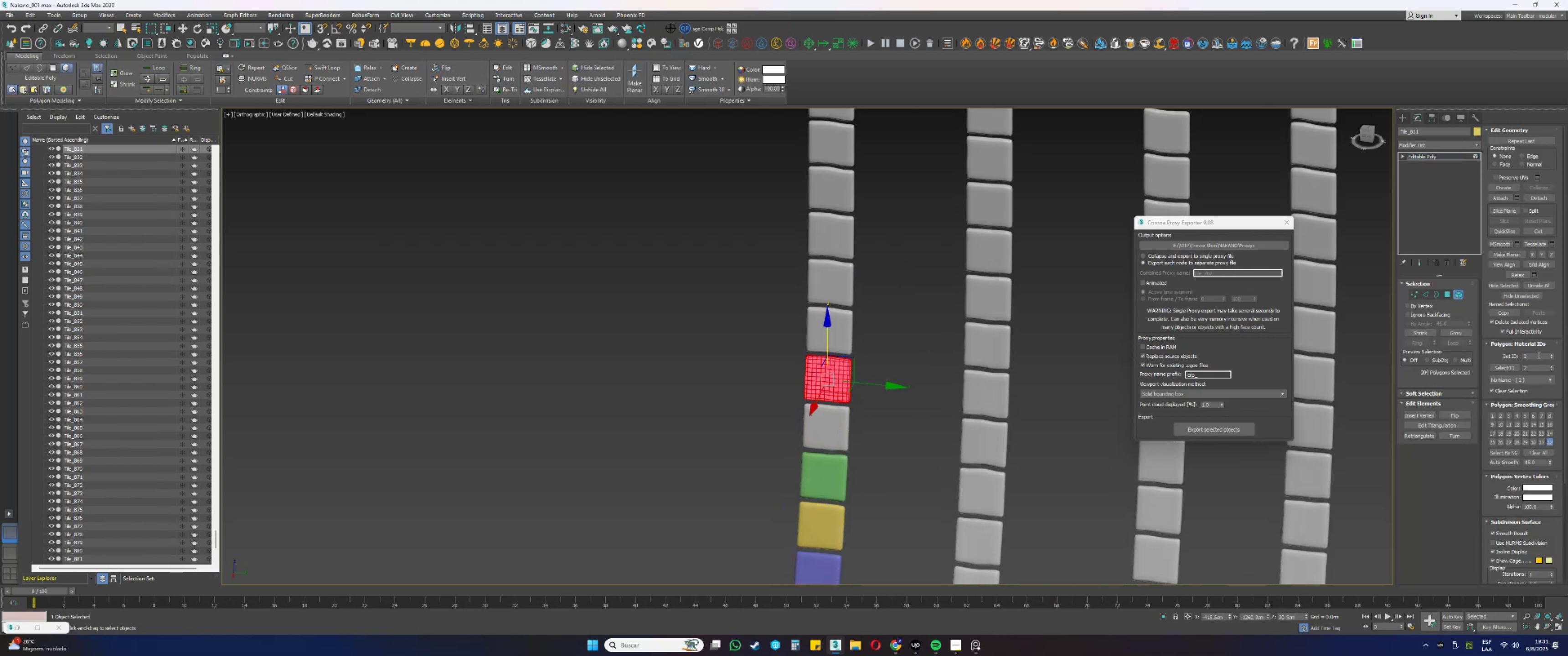 
key(5)
 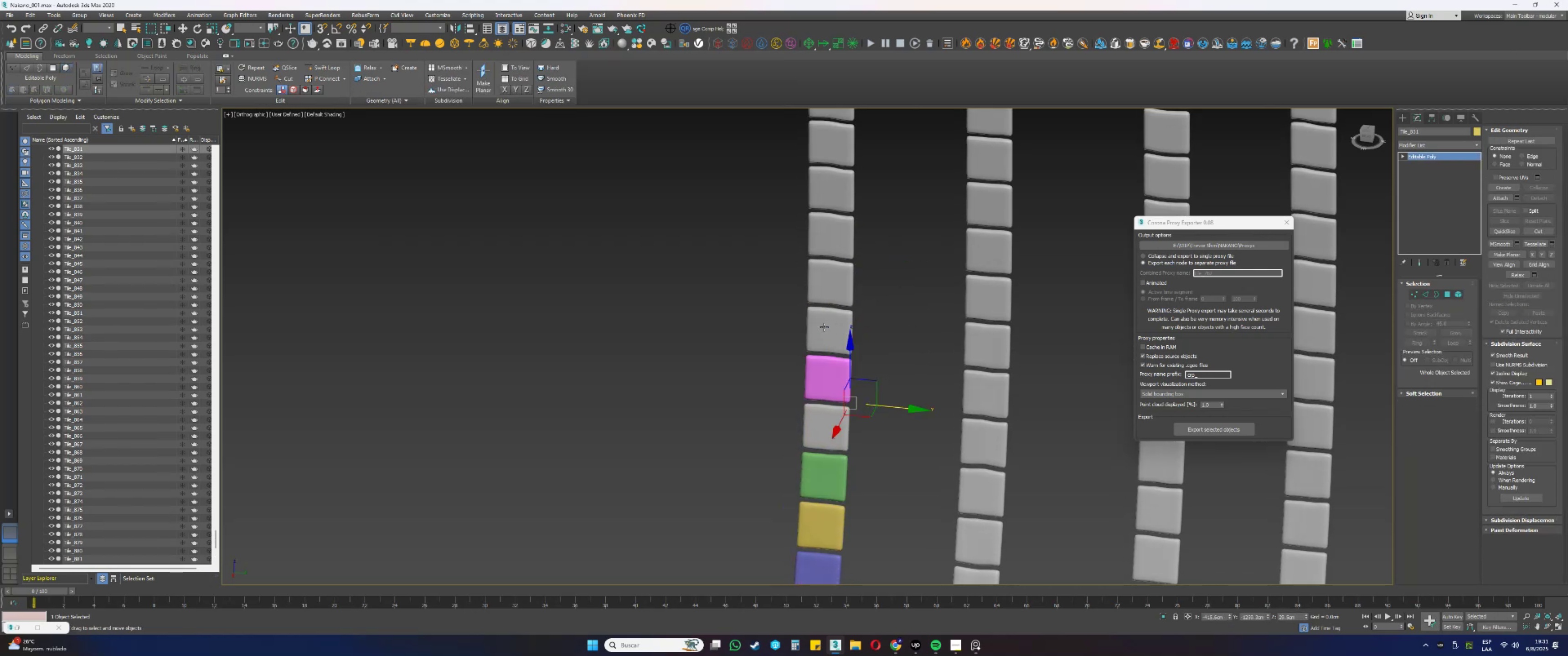 
left_click([824, 327])
 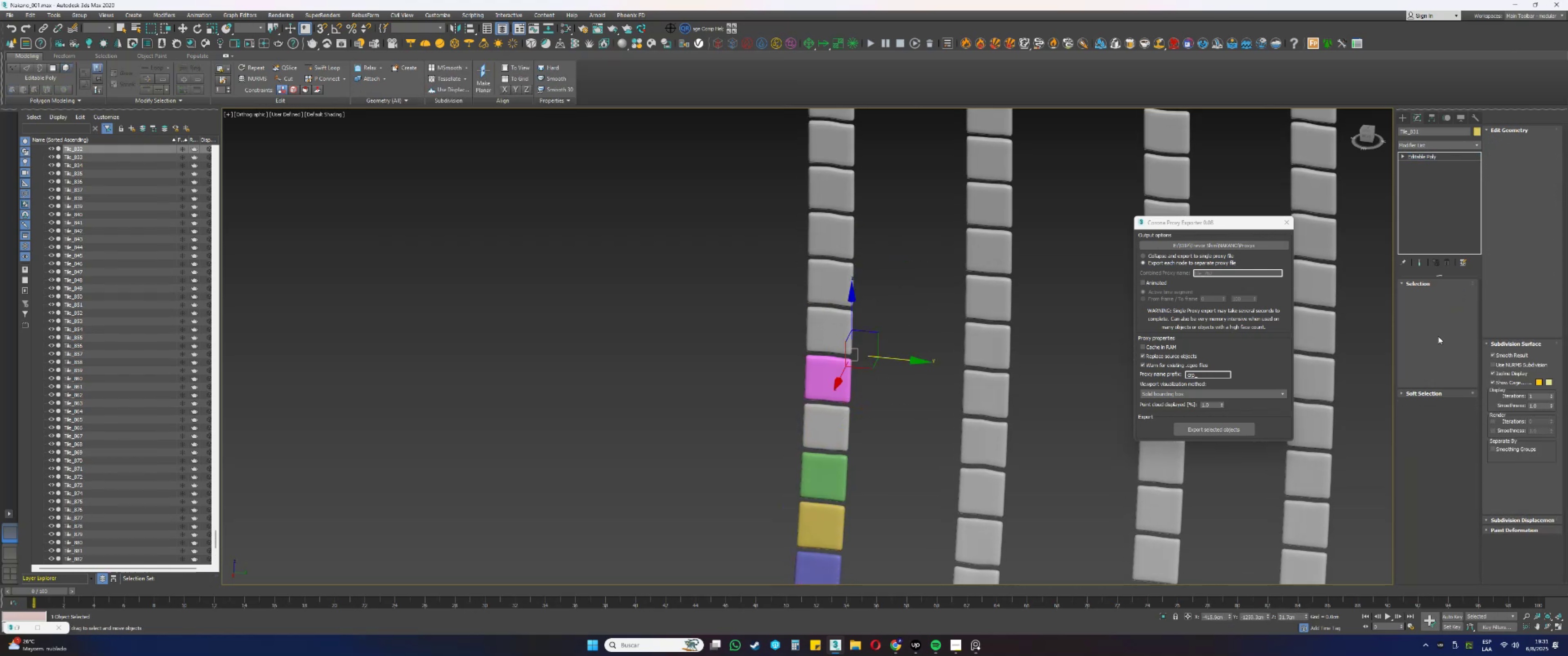 
key(5)
 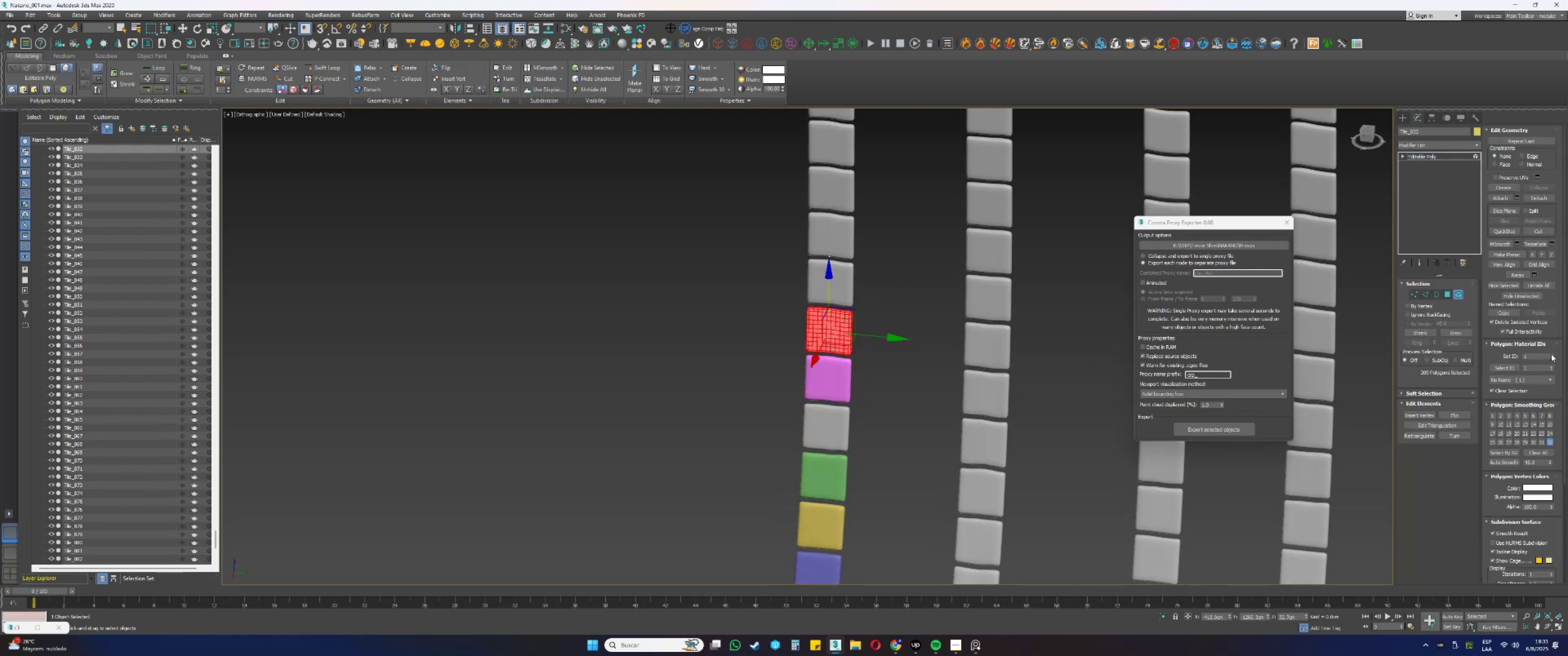 
double_click([1553, 353])
 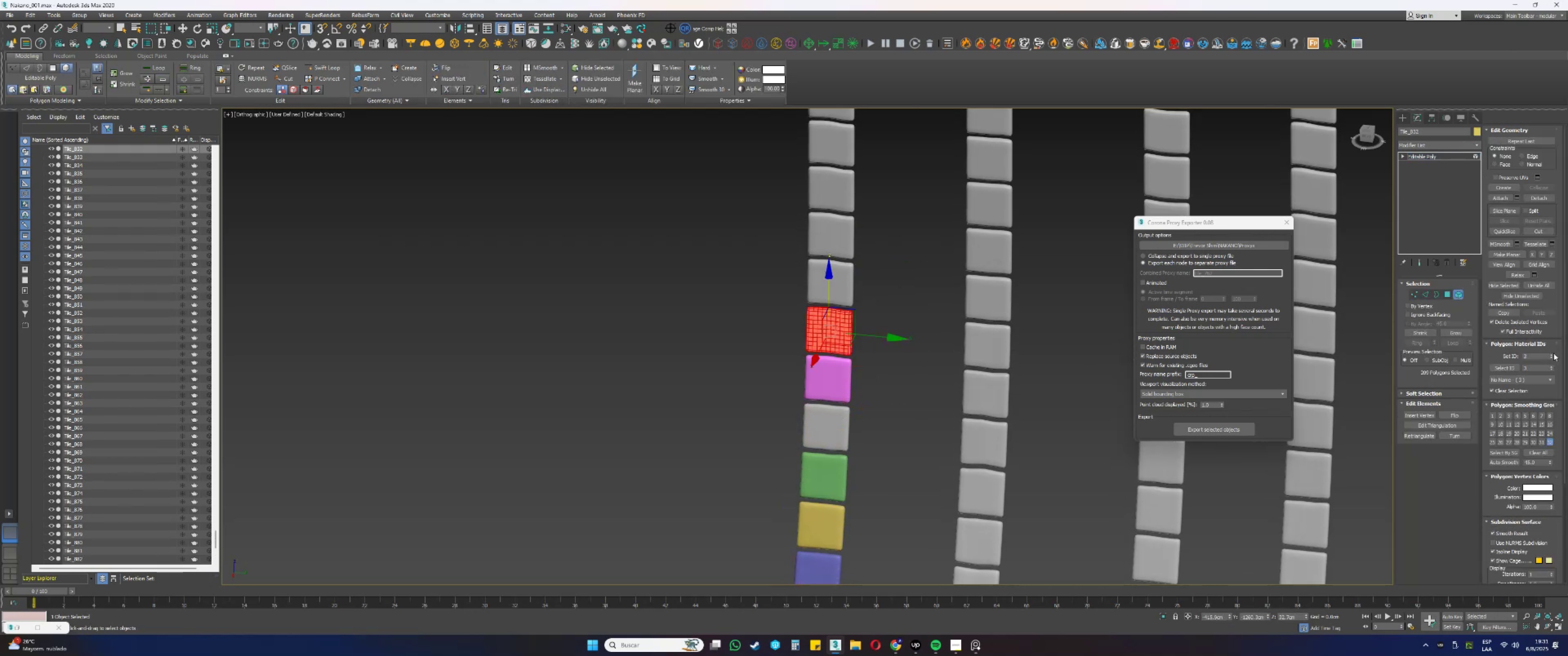 
key(5)
 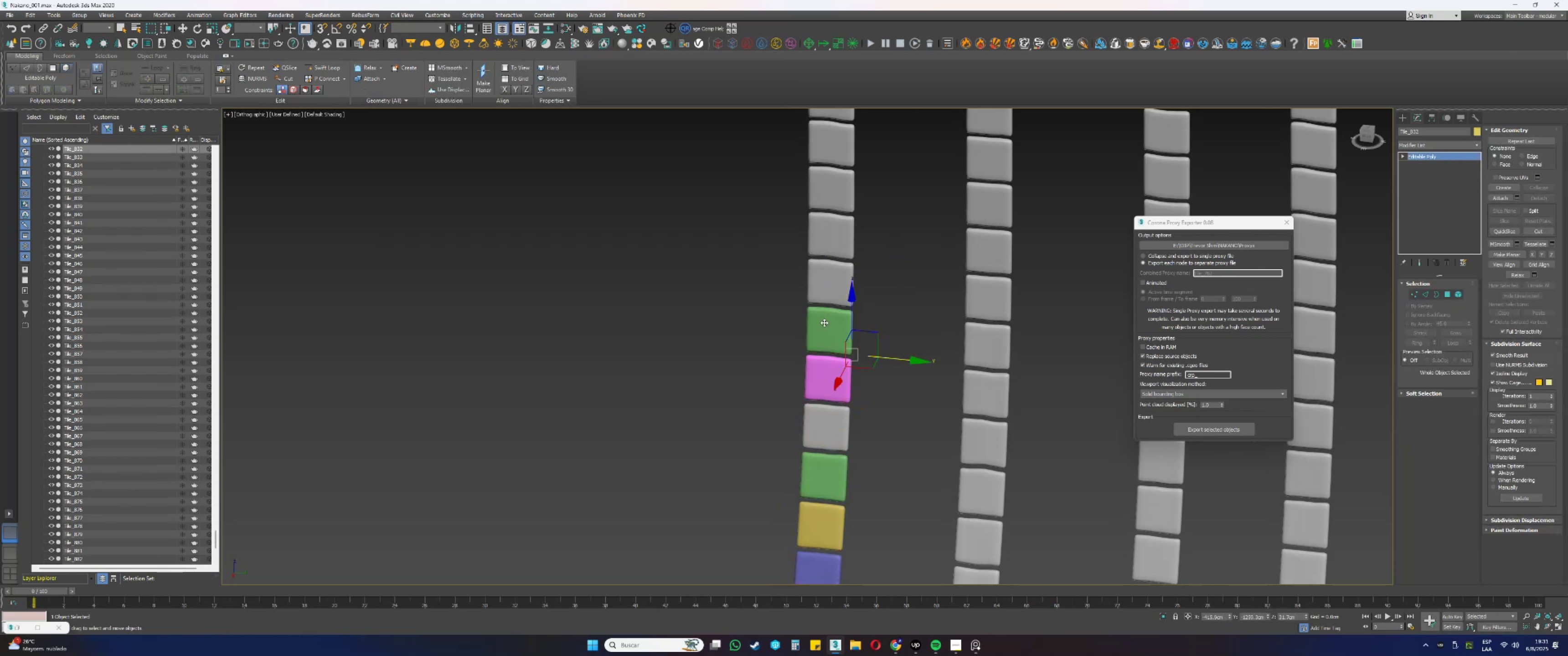 
left_click([826, 293])
 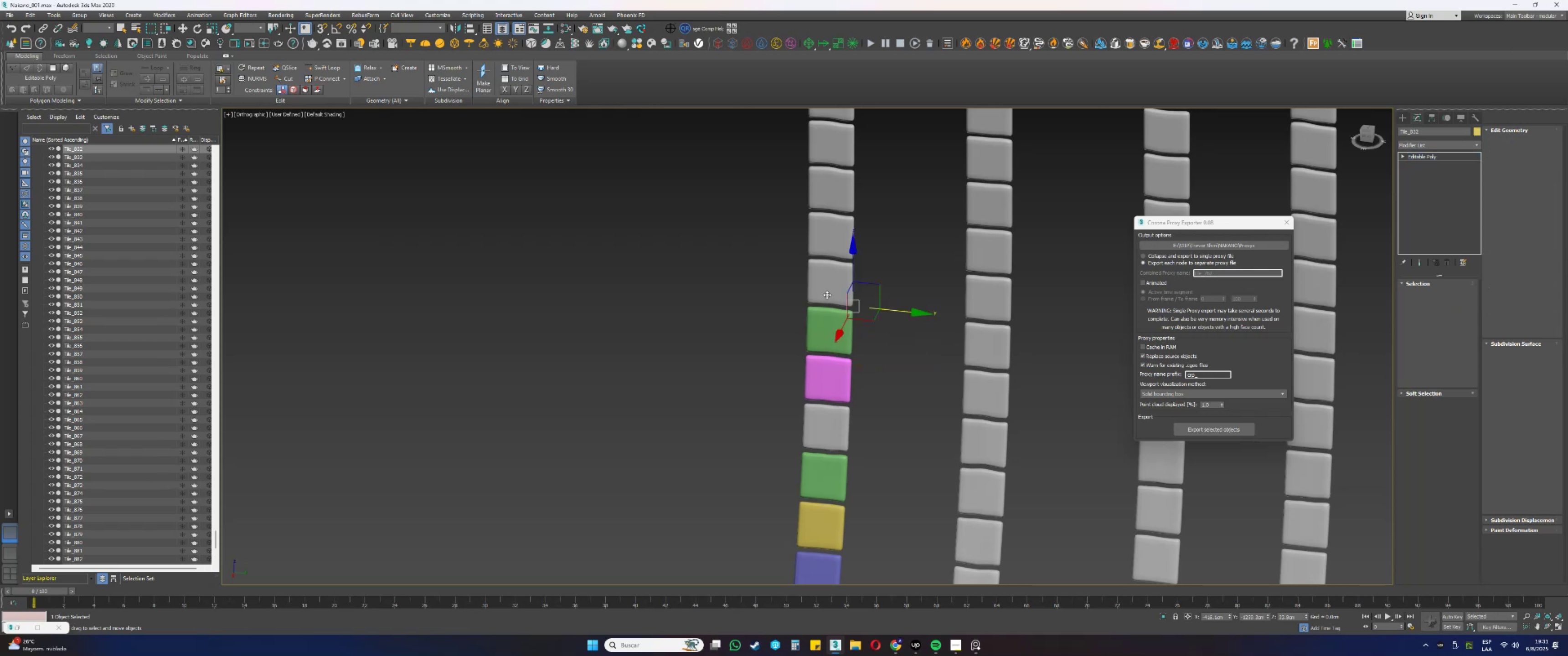 
key(5)
 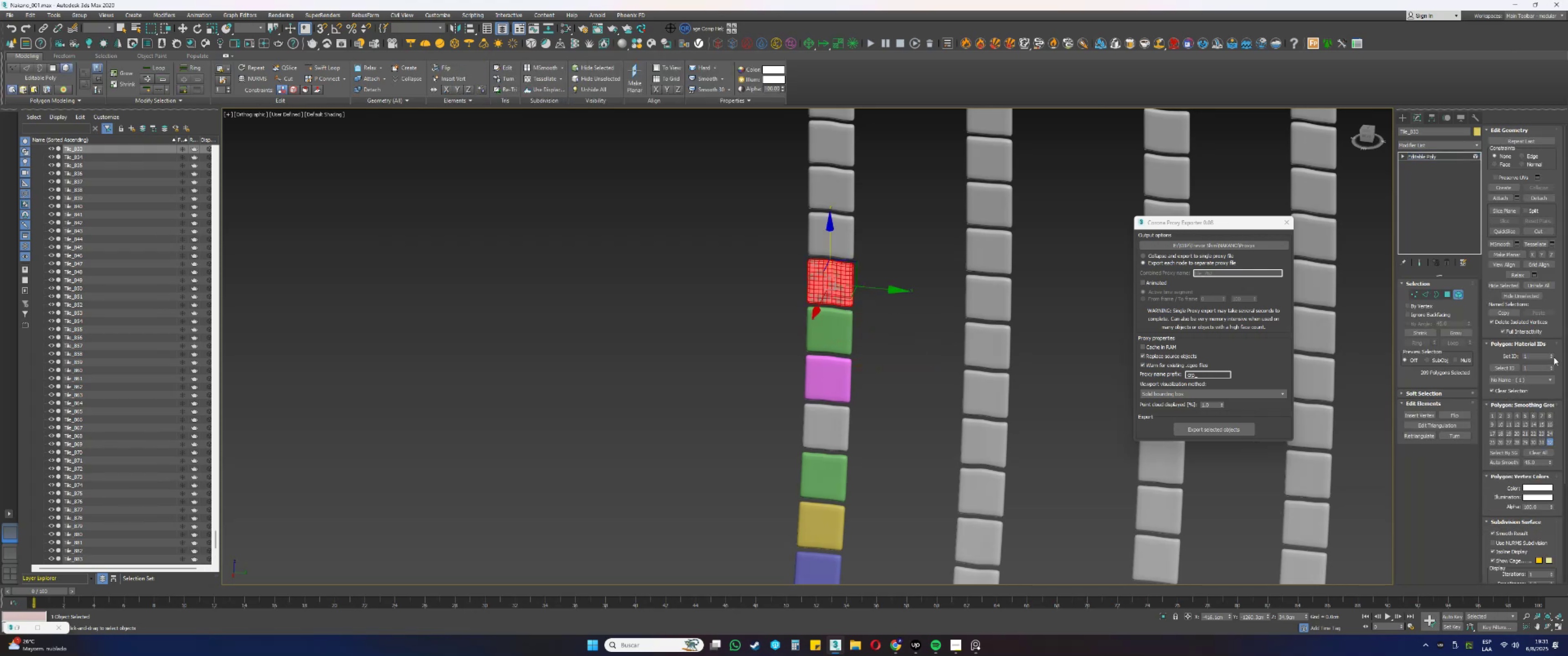 
left_click([1550, 354])
 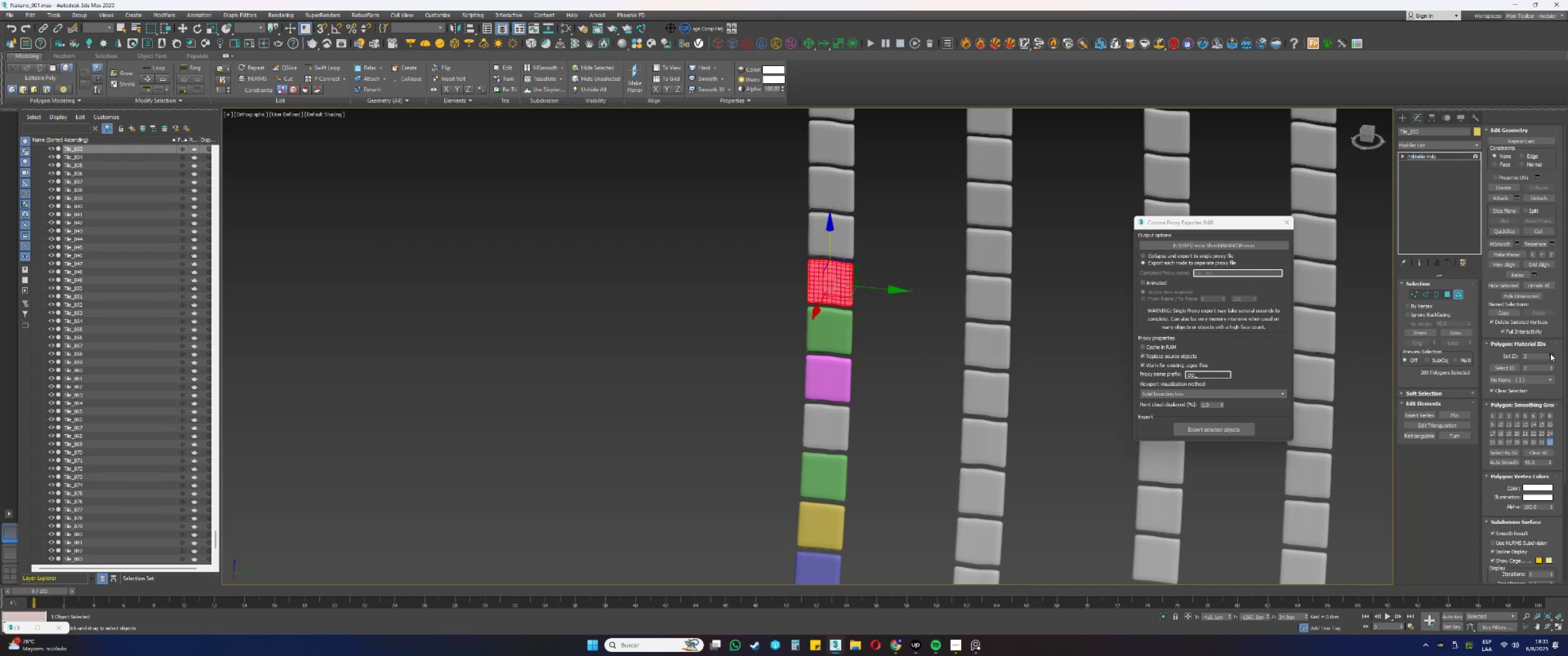 
key(5)
 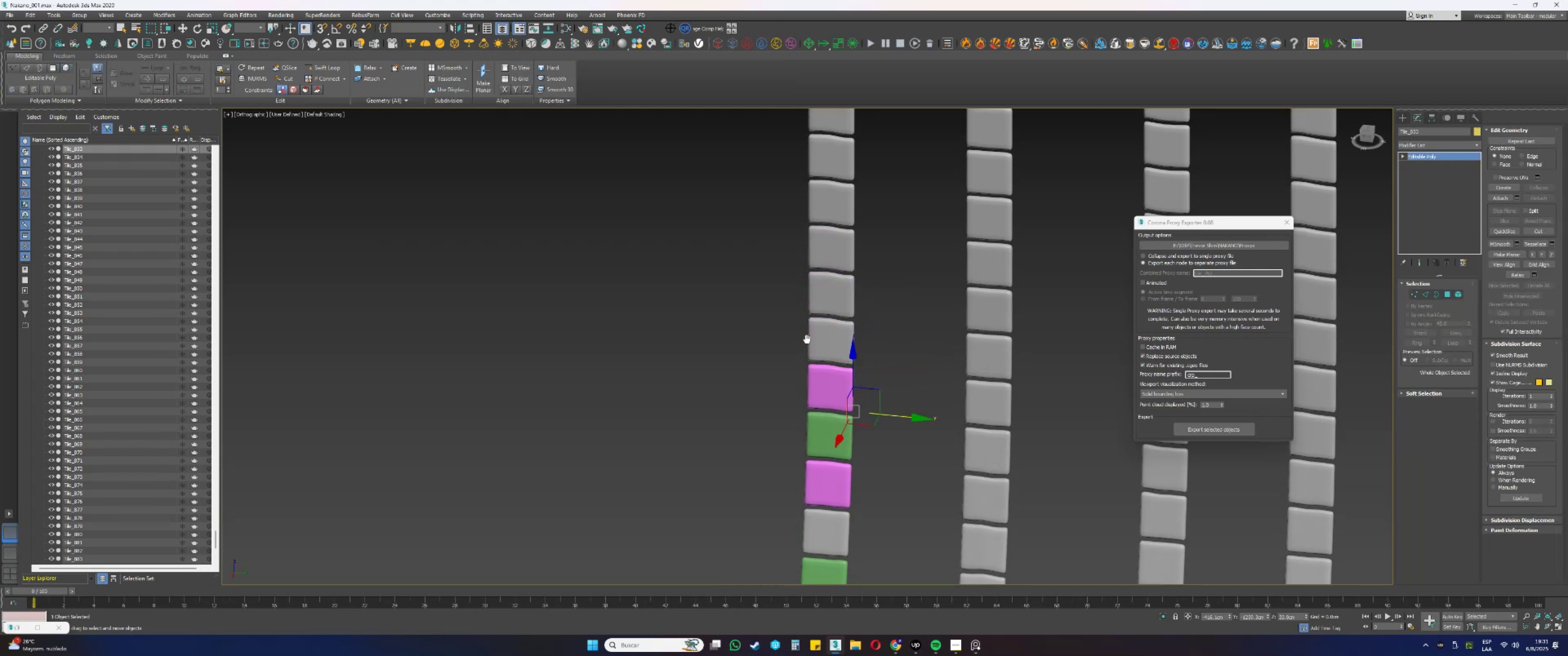 
left_click([833, 364])
 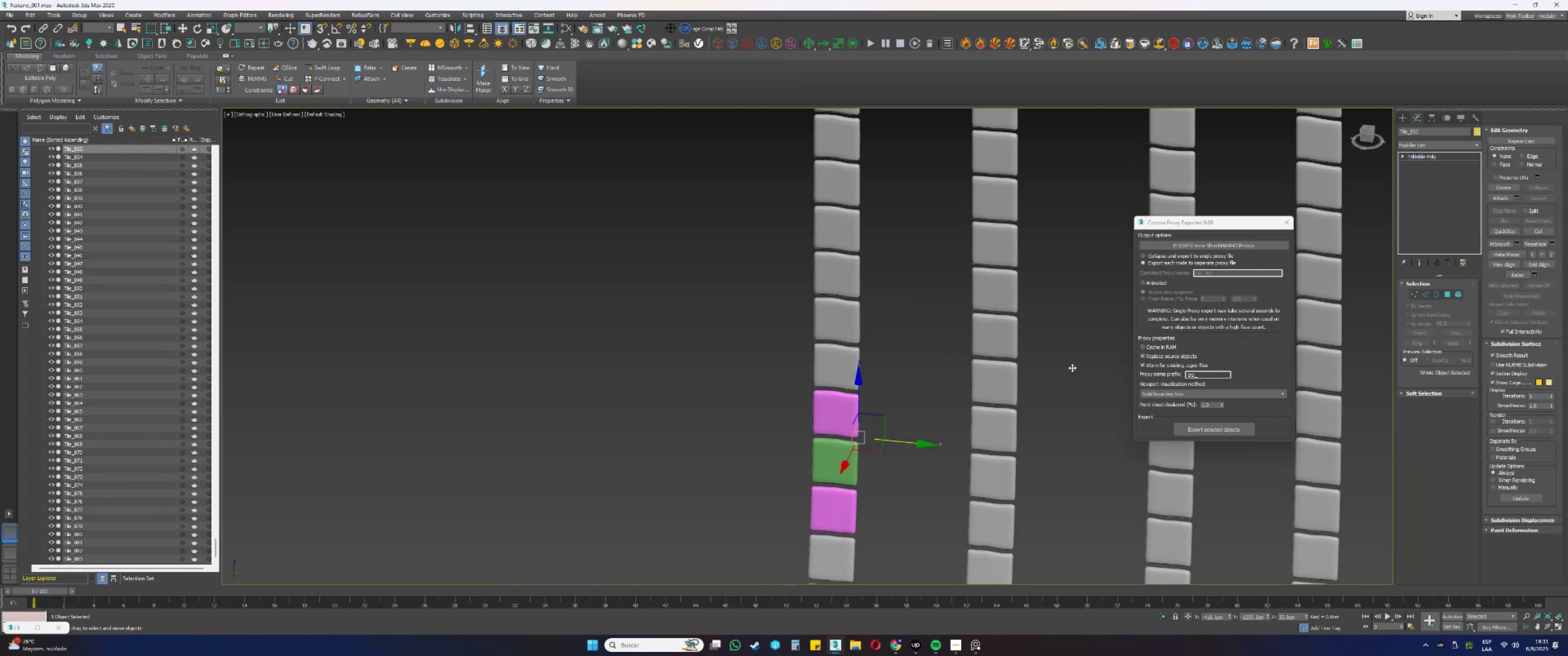 
key(5)
 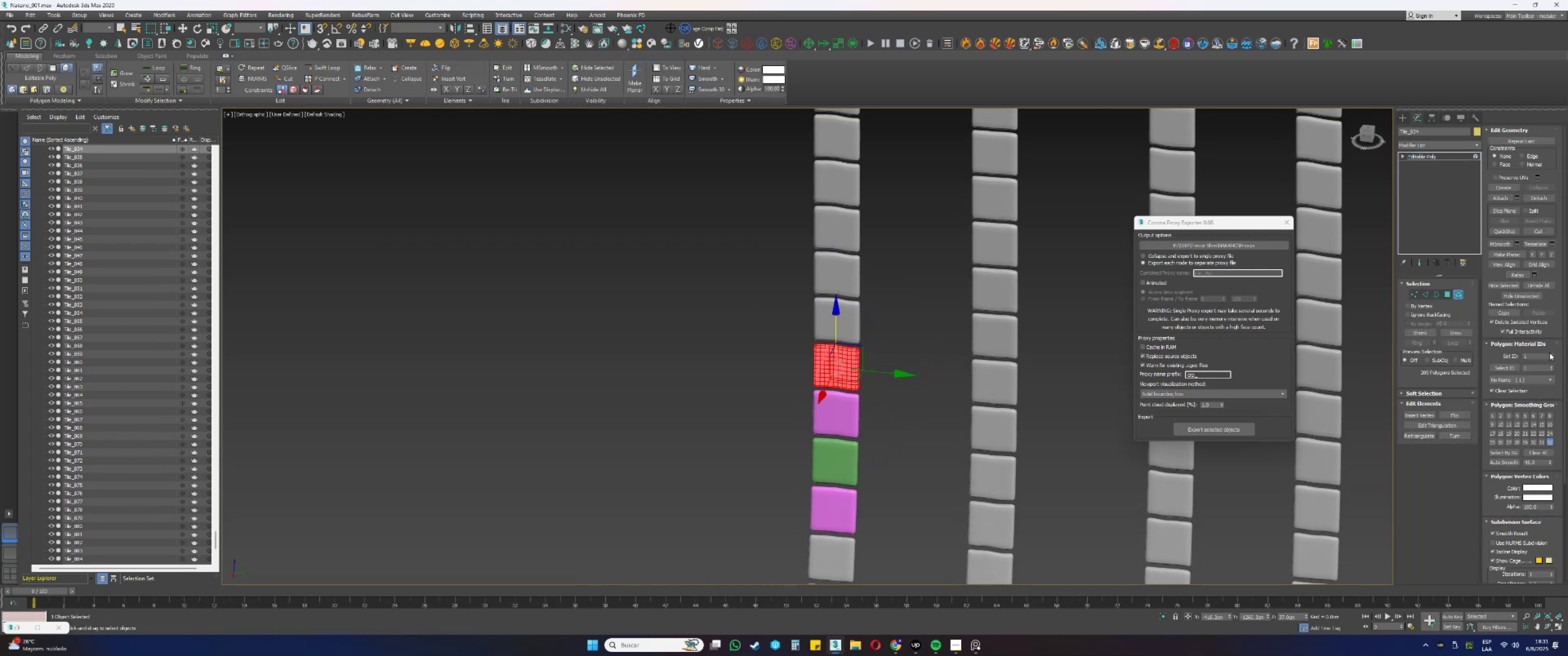 
double_click([1550, 354])
 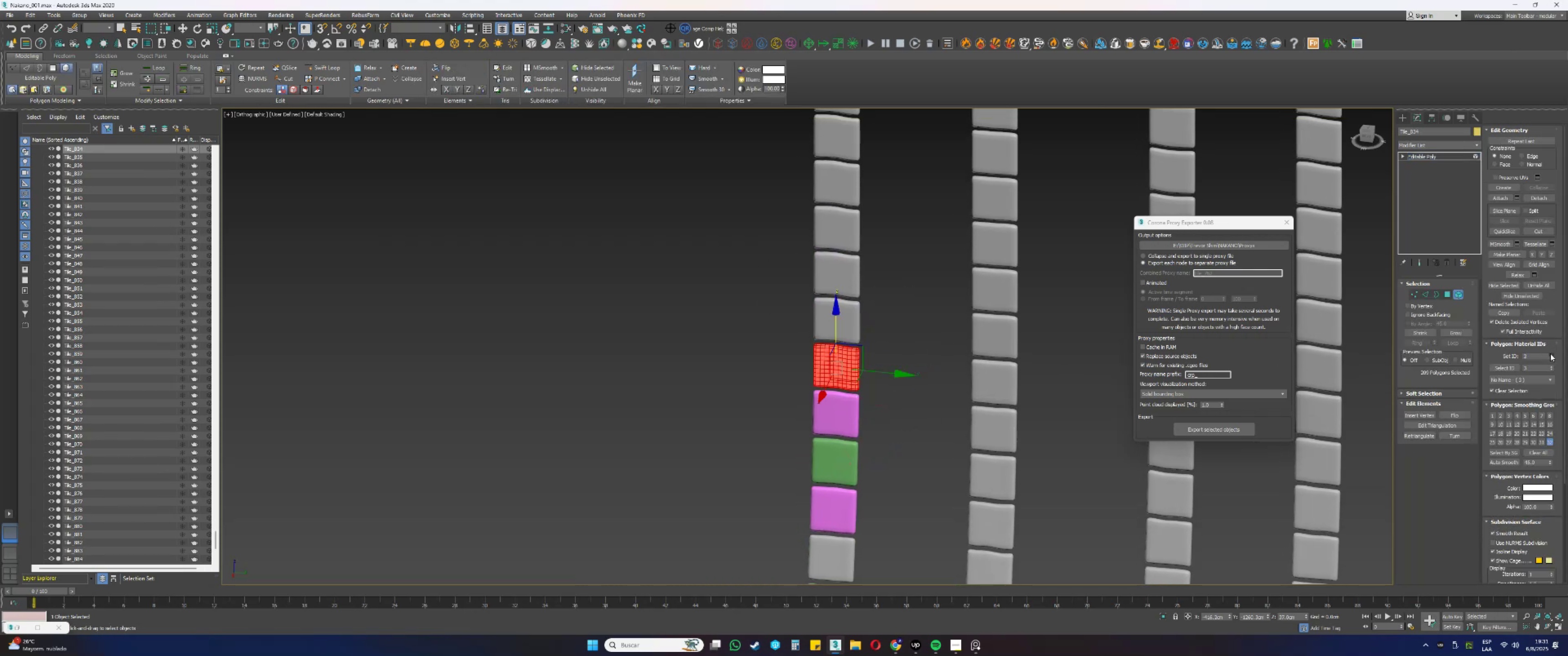 
triple_click([1550, 354])
 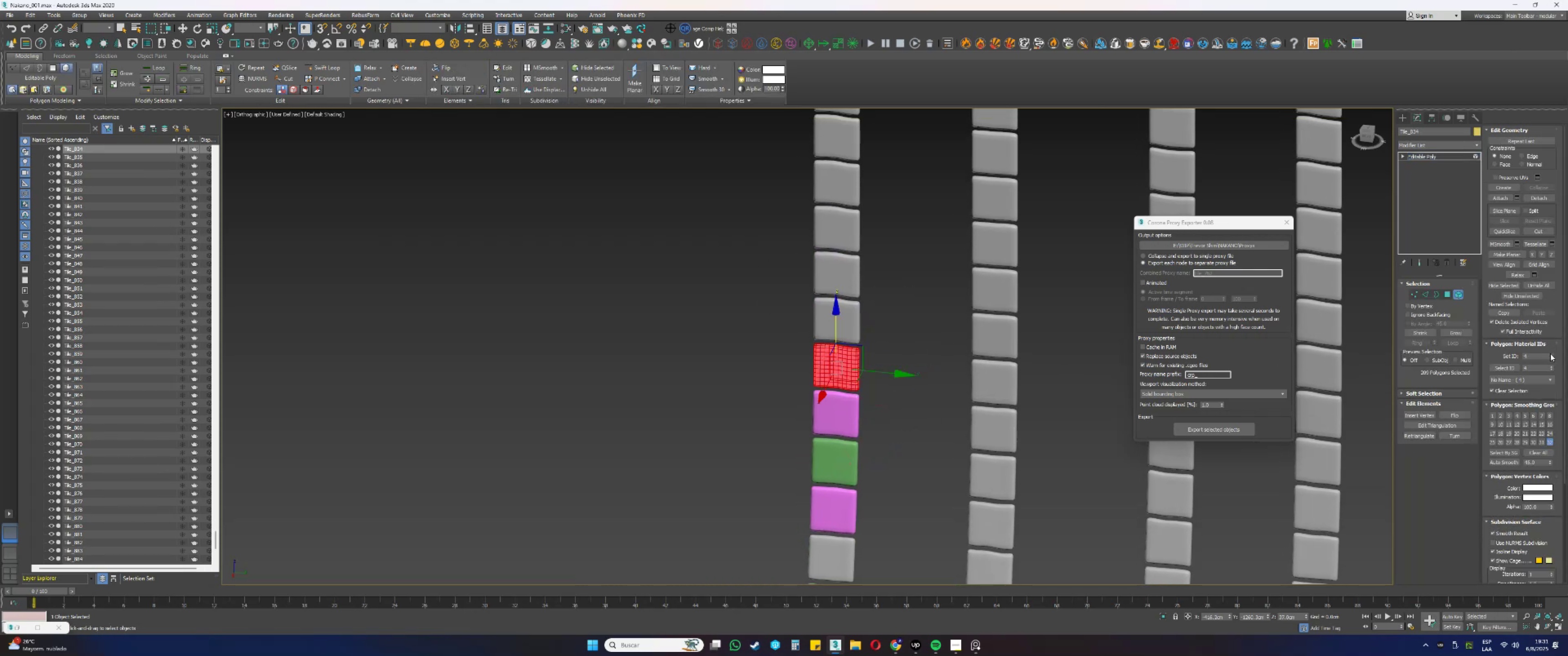 
key(5)
 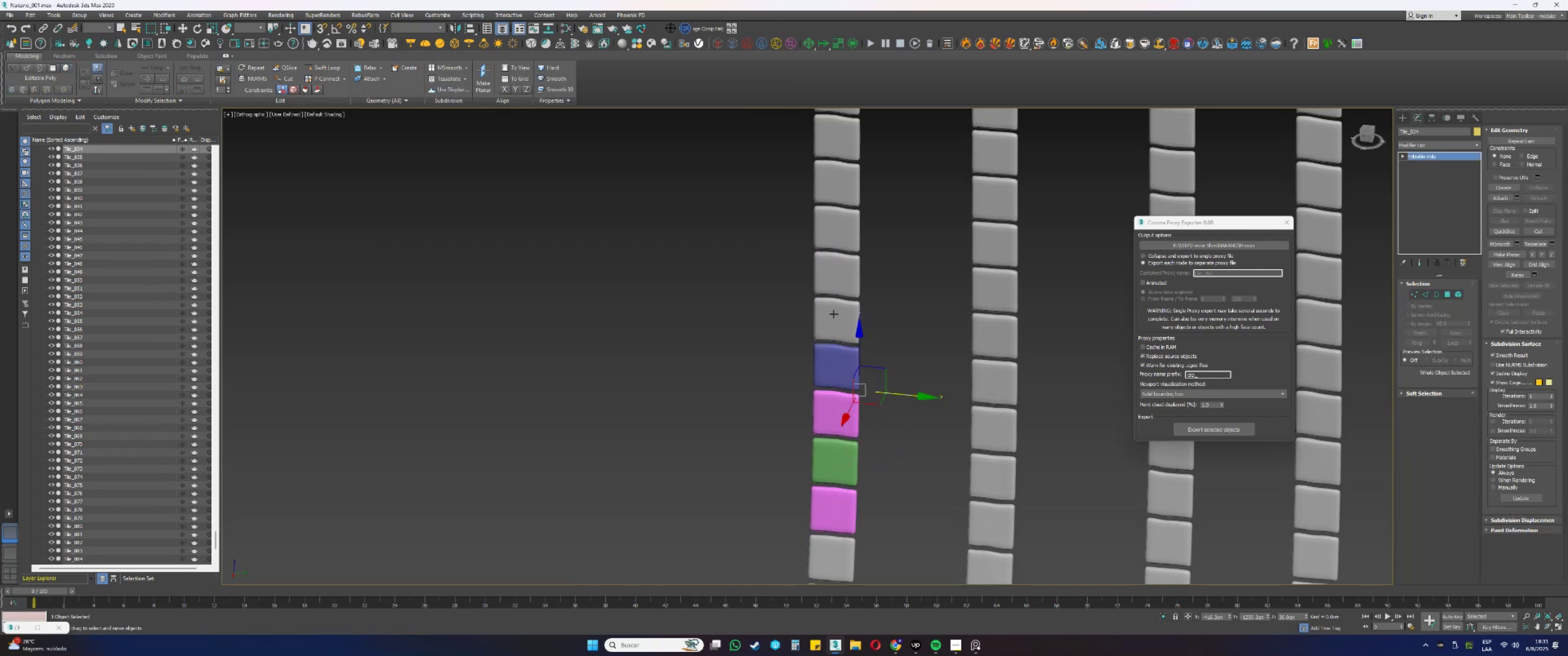 
left_click([831, 312])
 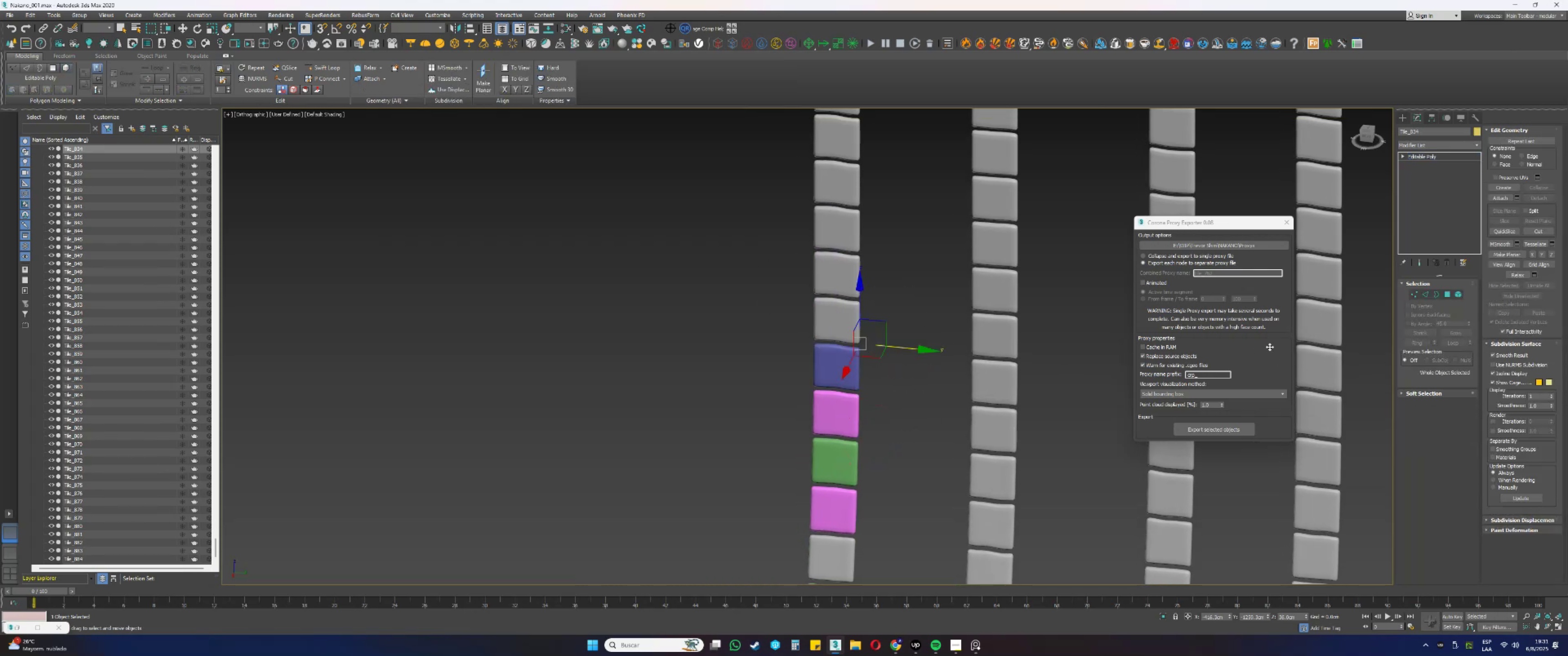 
key(5)
 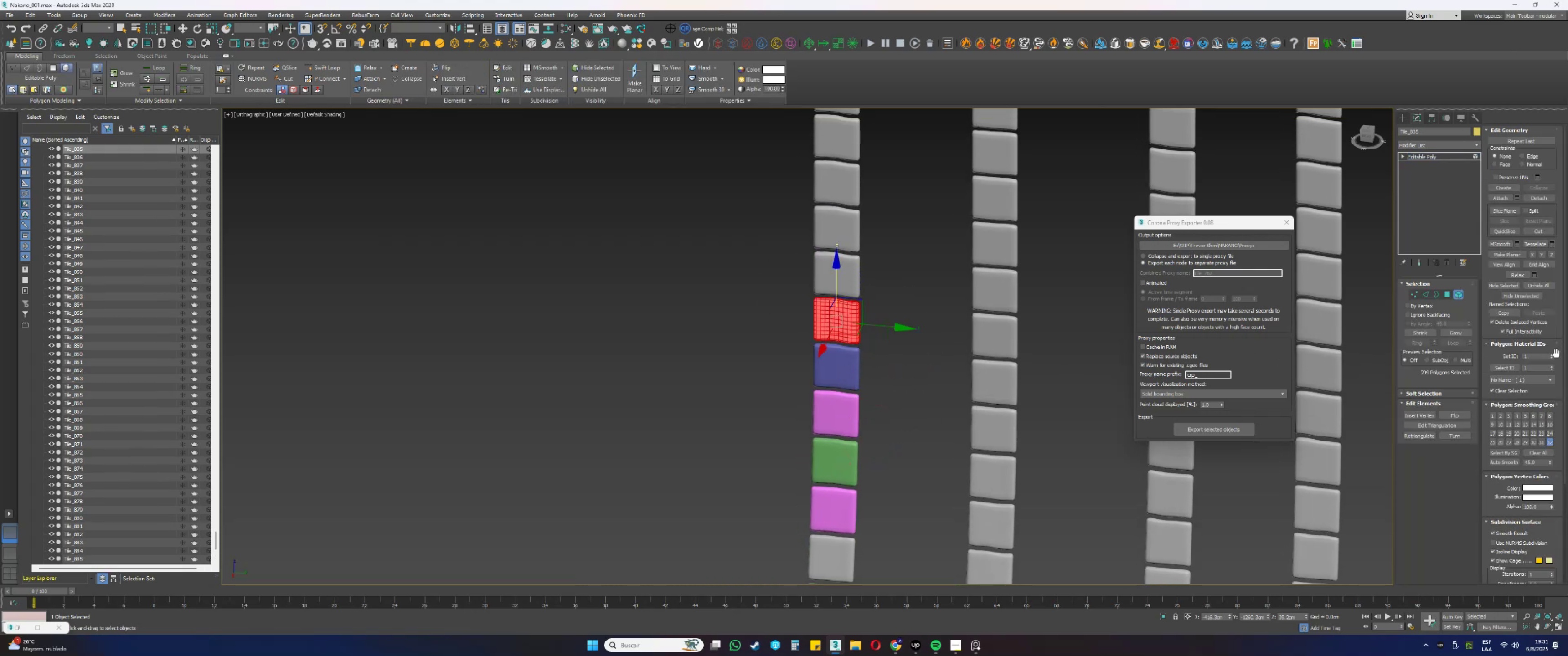 
left_click([1554, 354])
 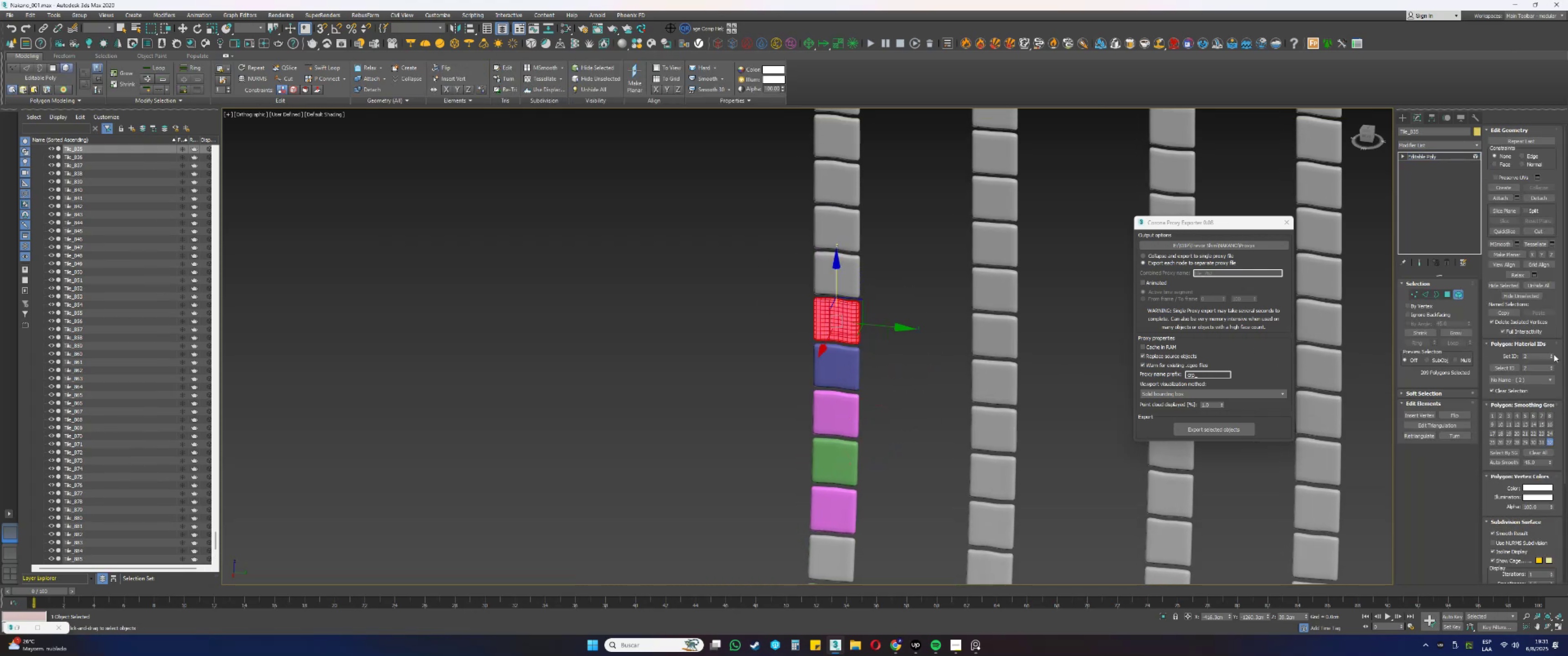 
type(55)
 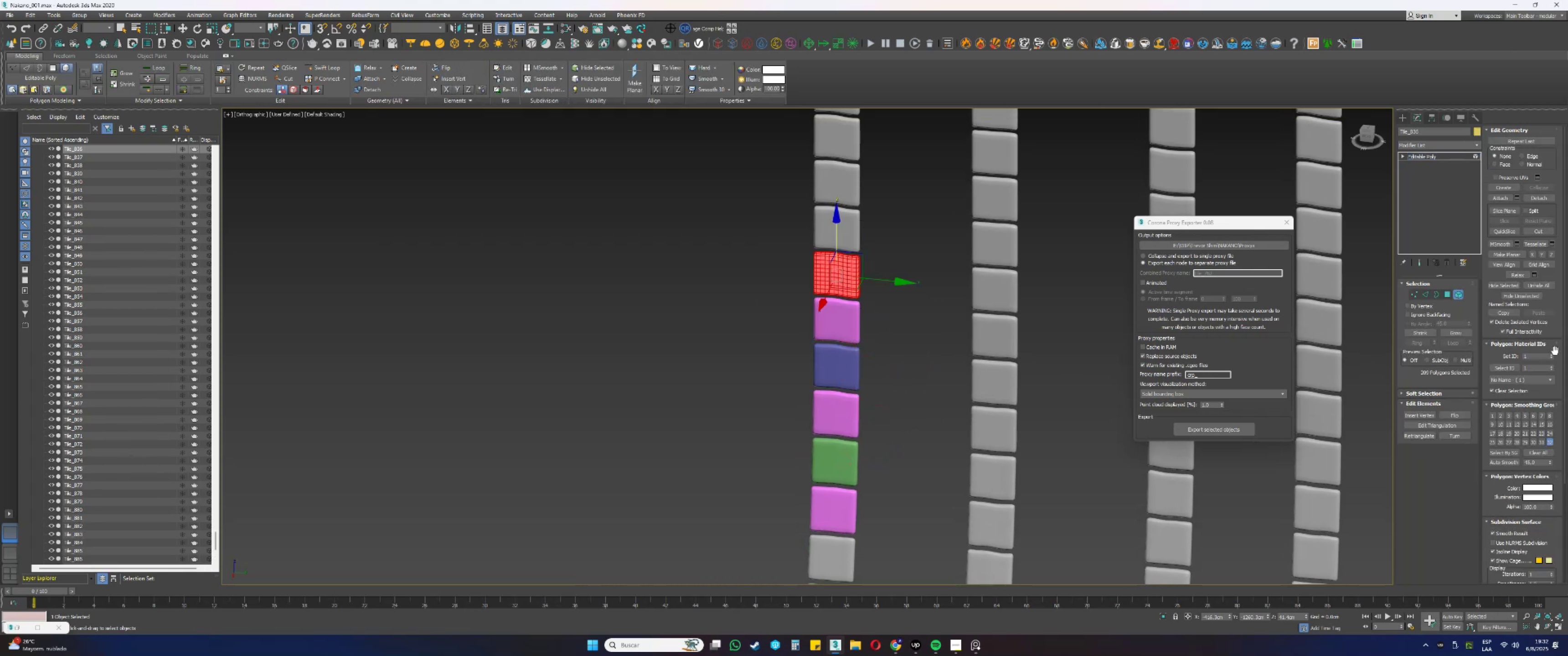 
double_click([1553, 354])
 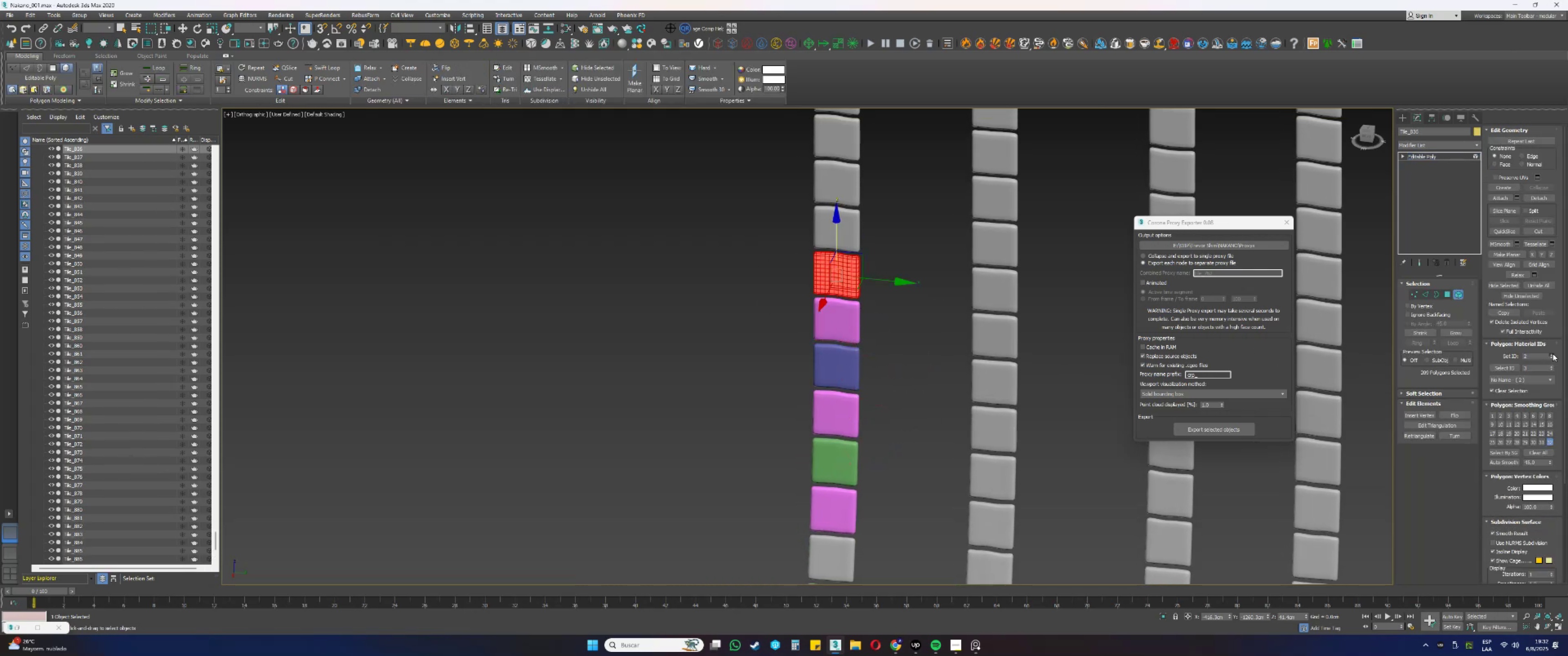 
key(5)
 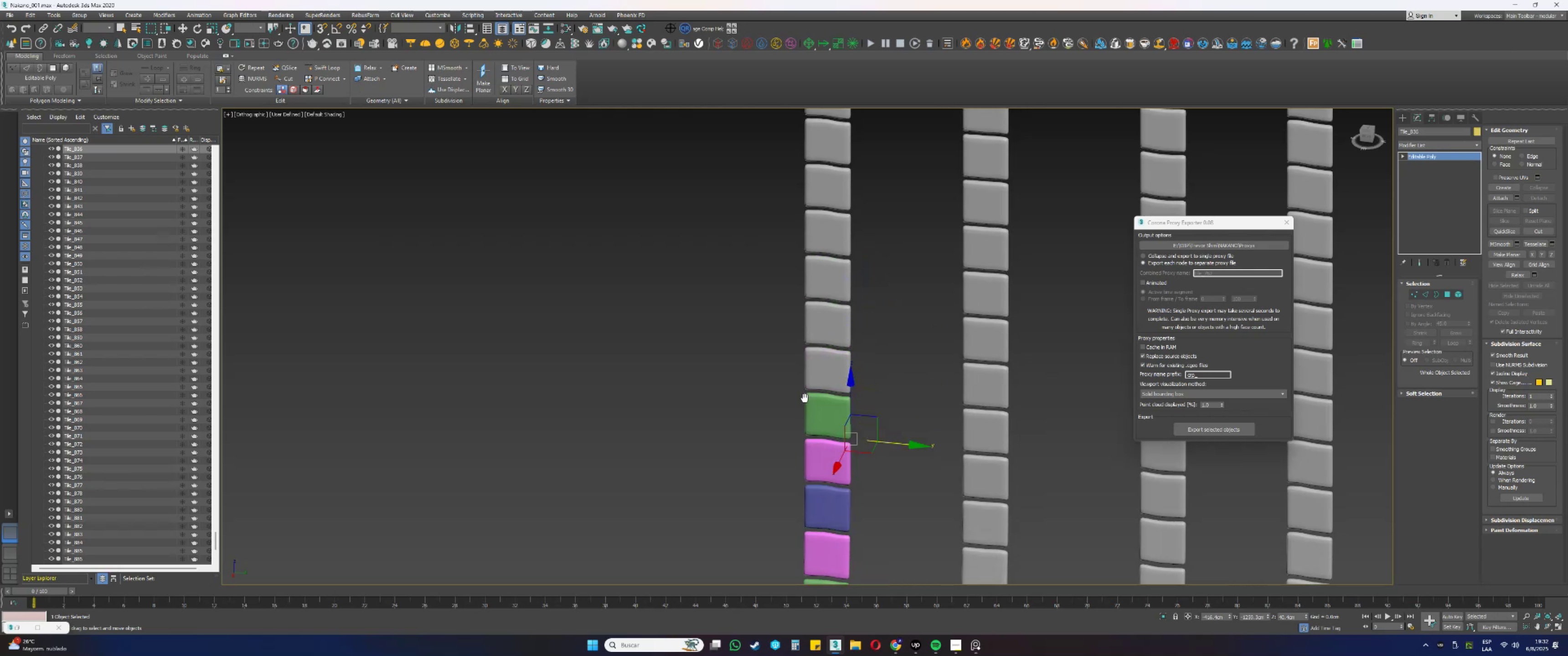 
left_click([821, 390])
 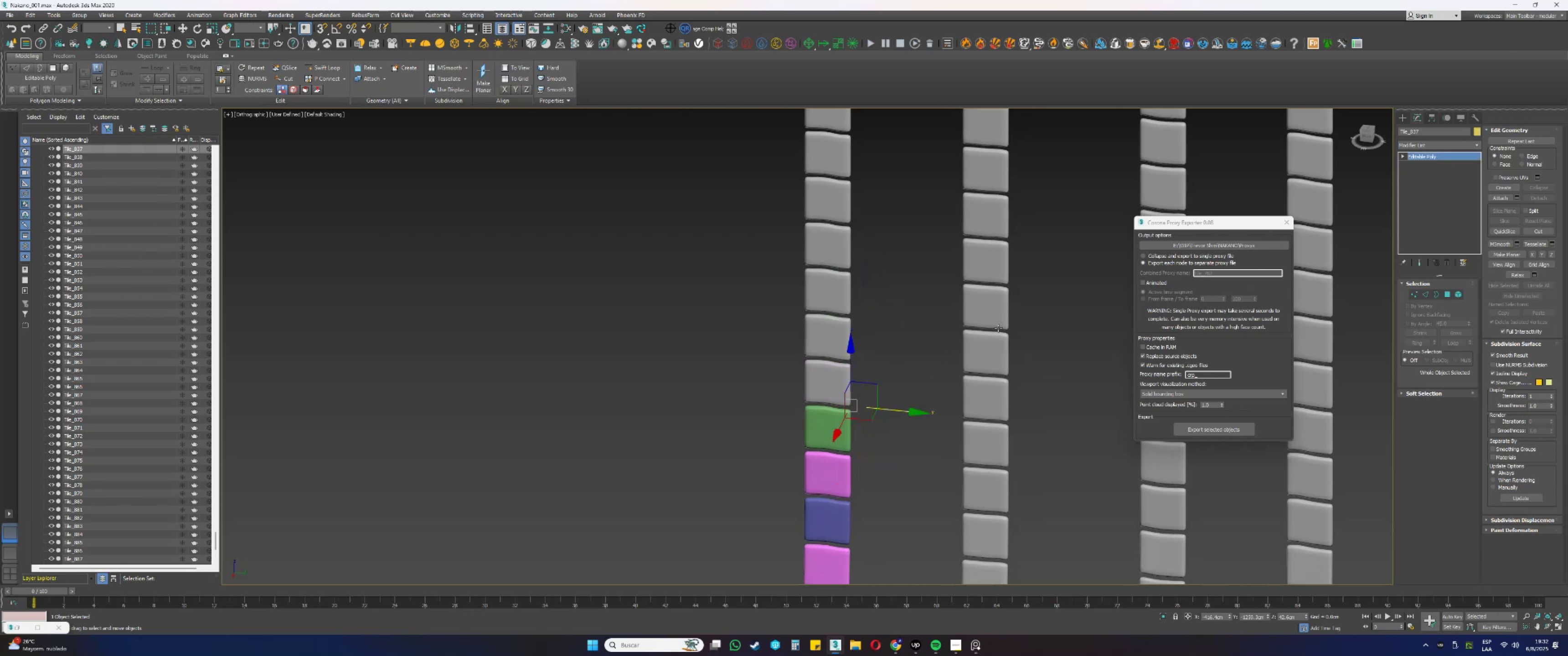 
key(5)
 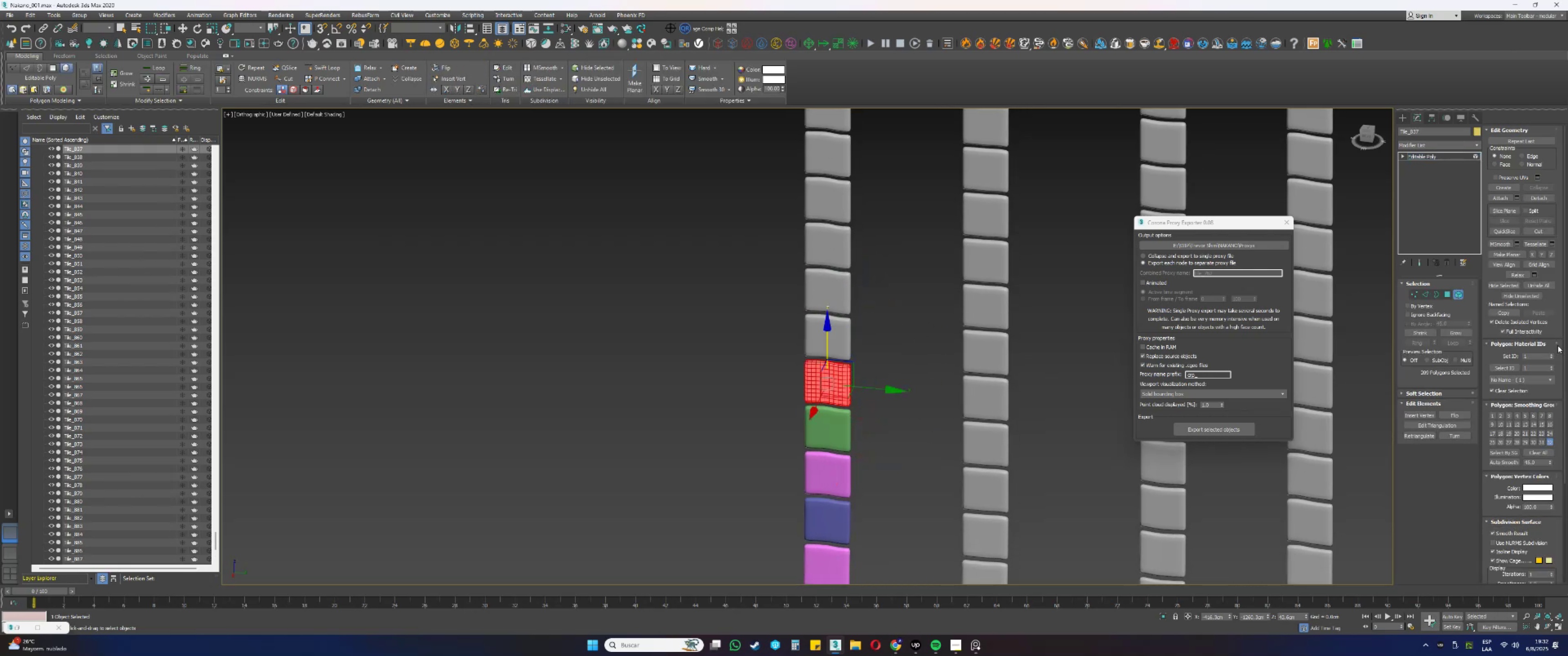 
double_click([1552, 354])
 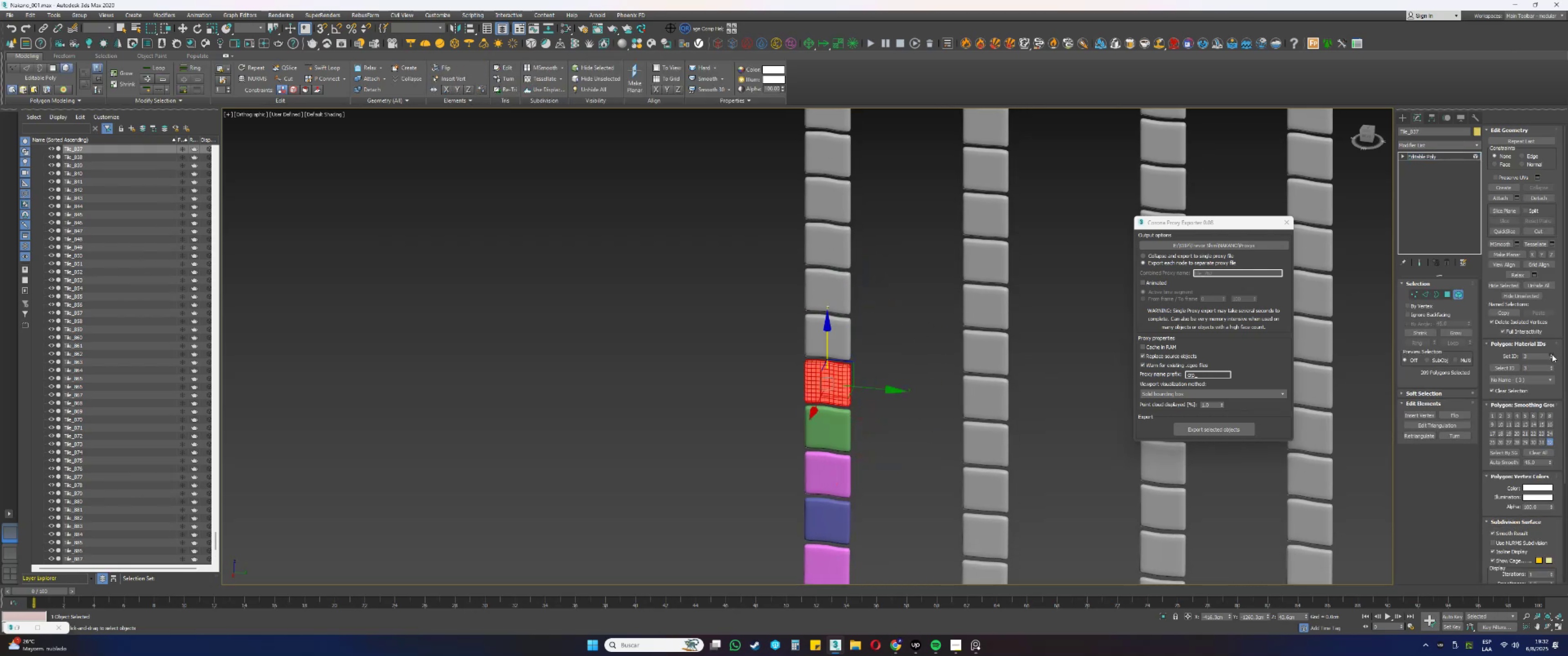 
triple_click([1552, 354])
 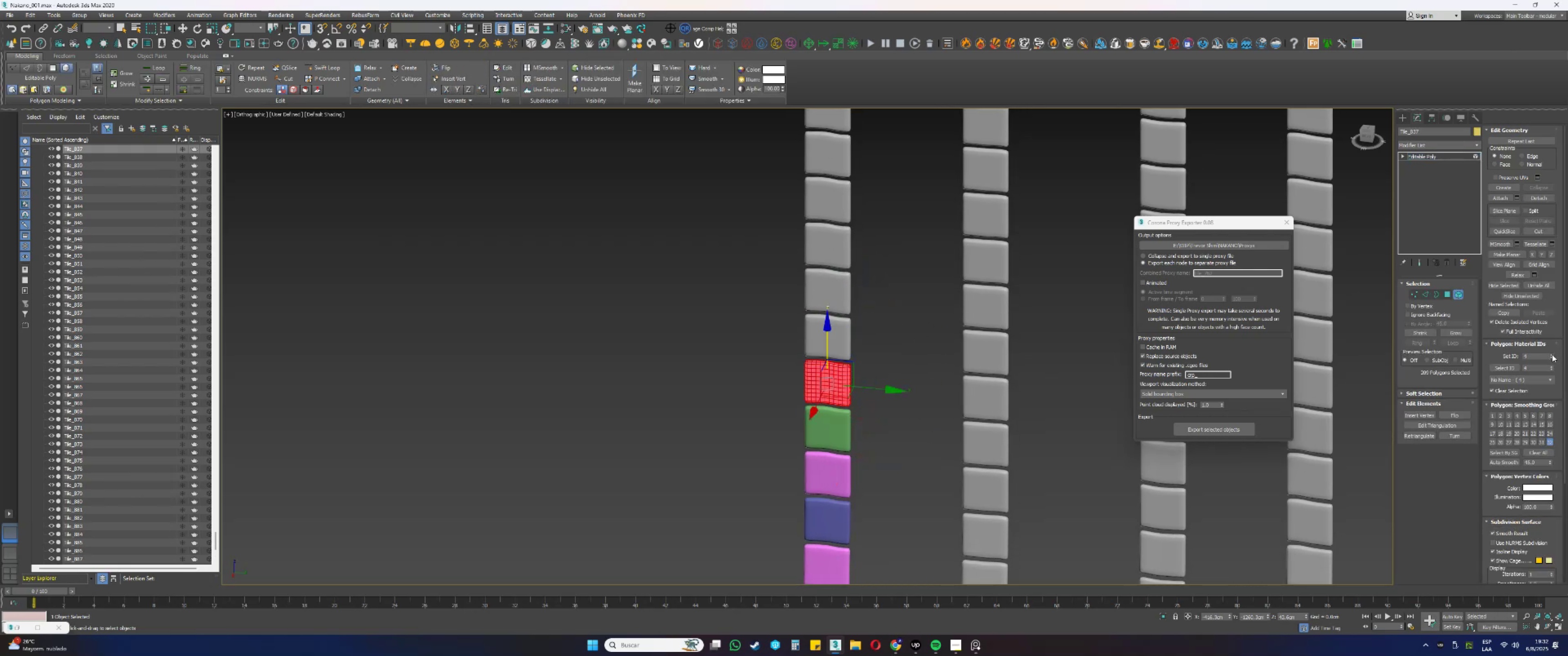 
key(5)
 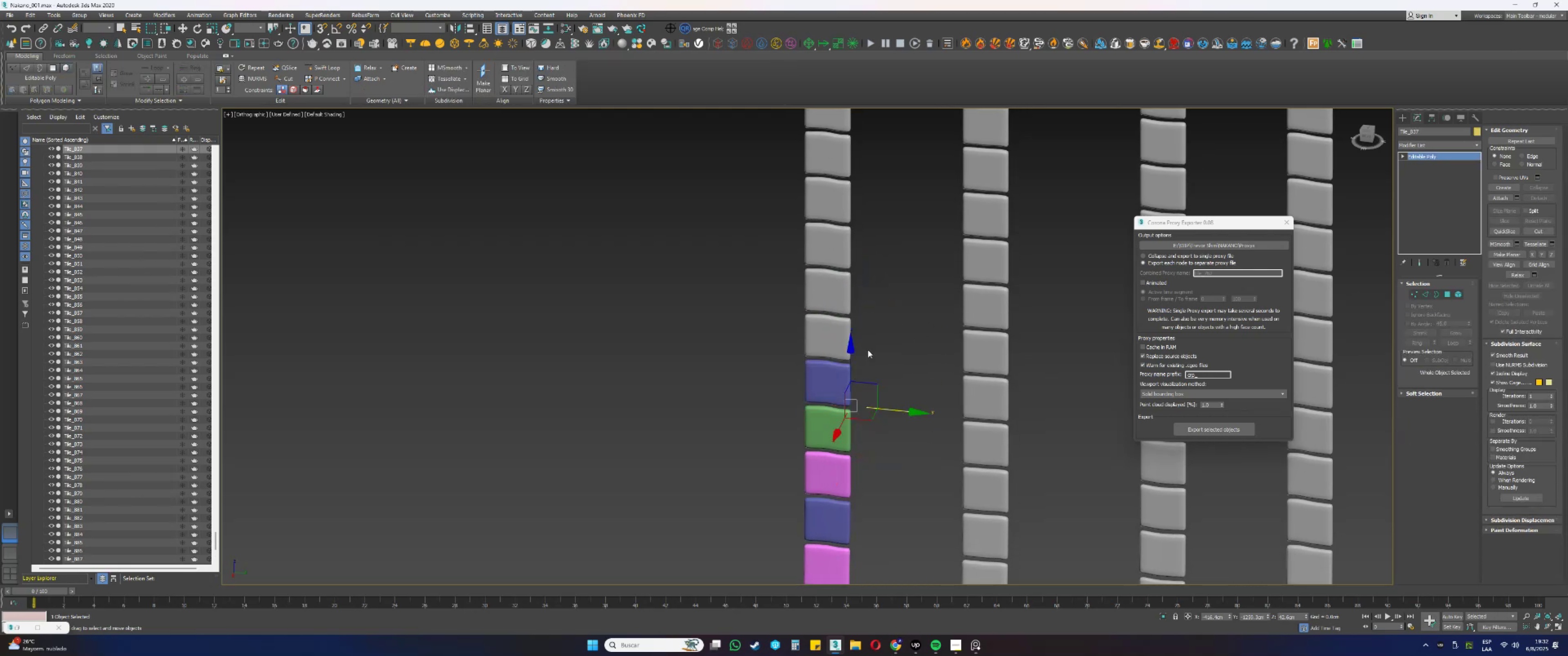 
left_click([833, 336])
 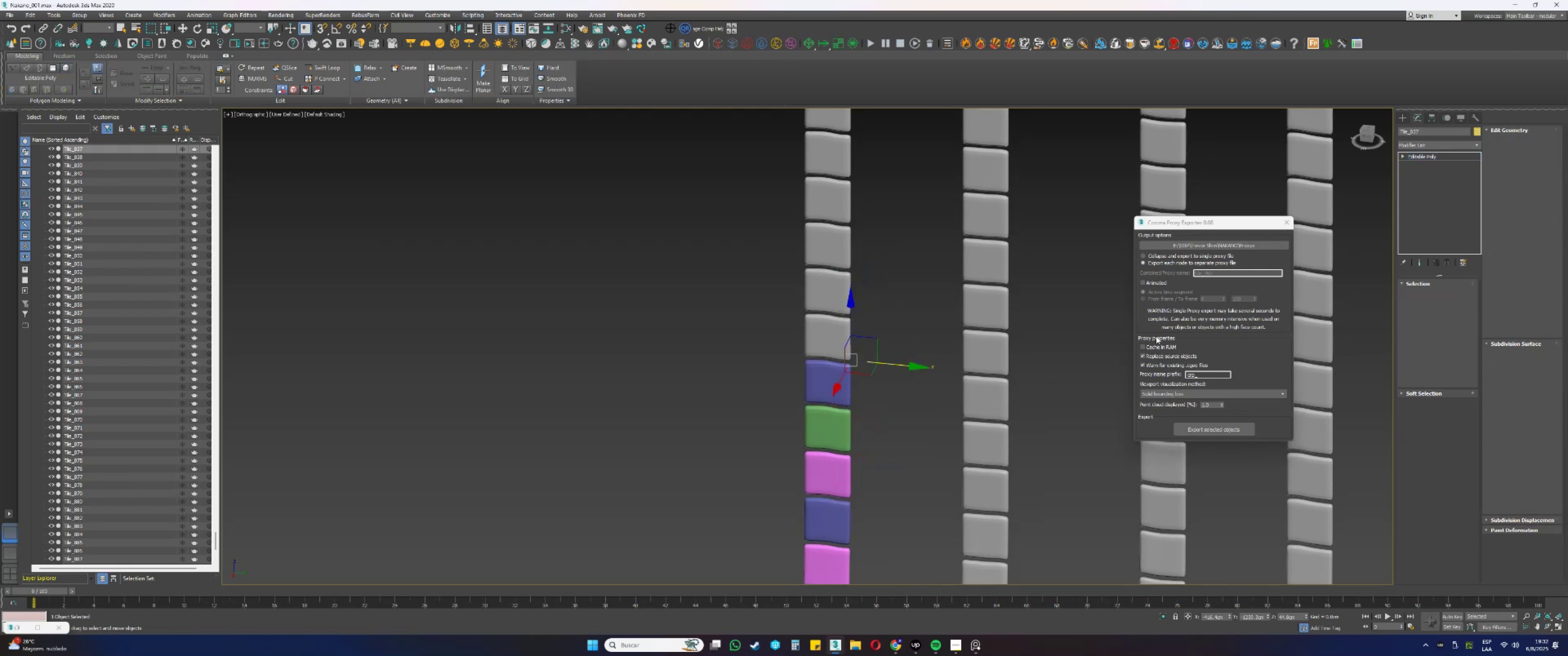 
key(5)
 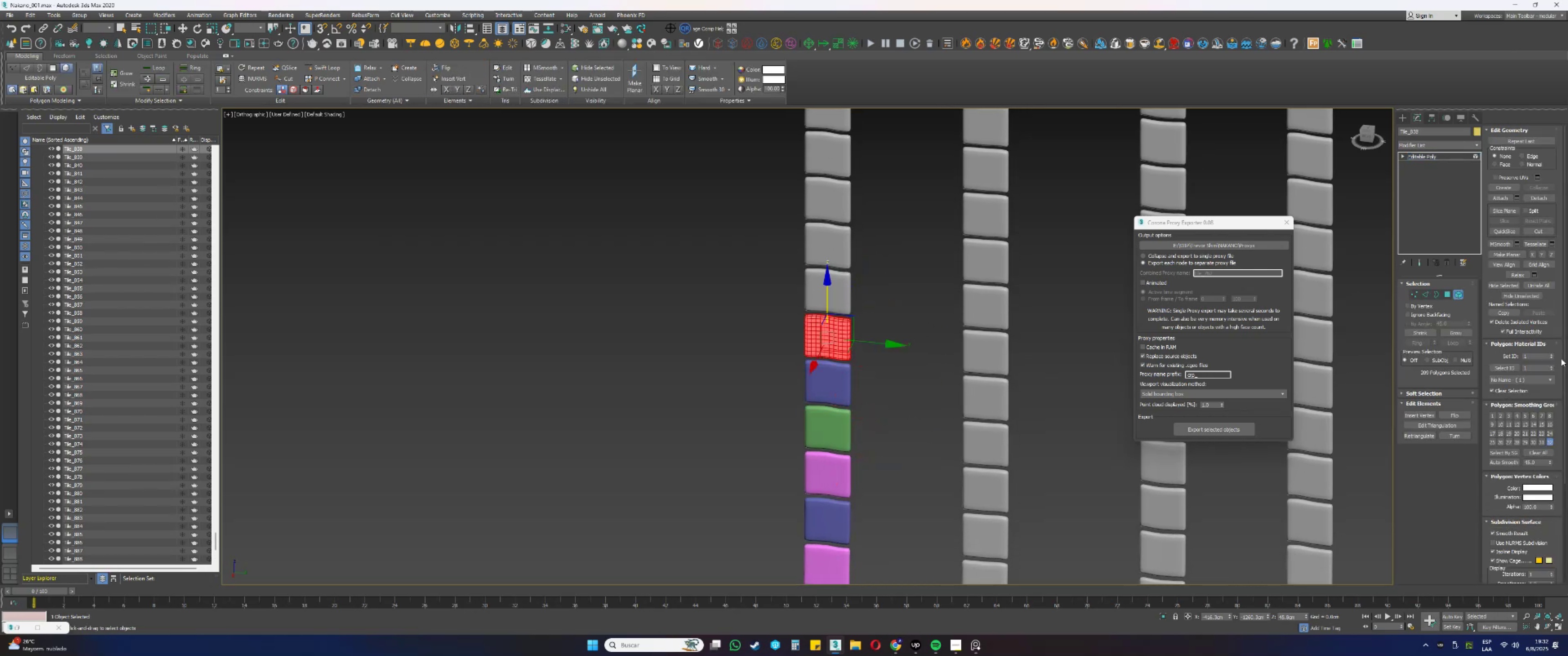 
left_click([1551, 354])
 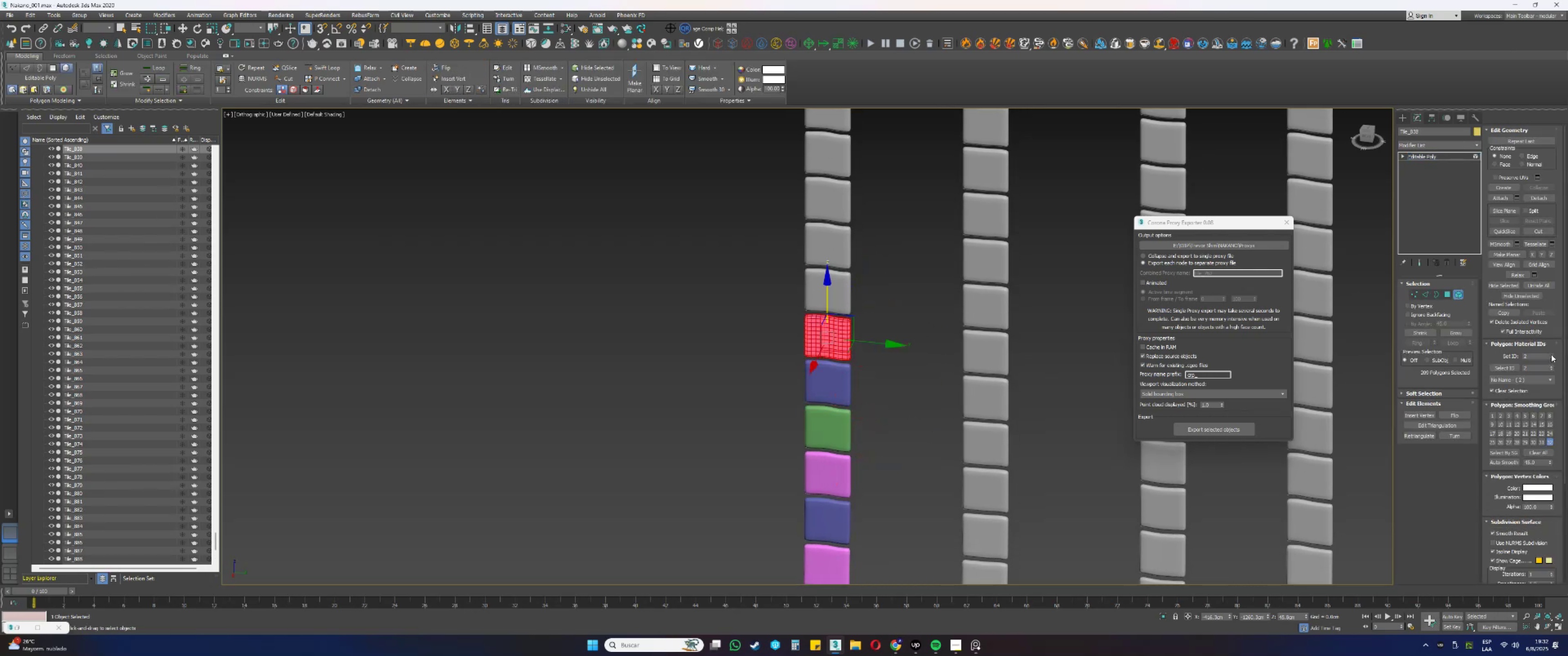 
triple_click([1551, 354])
 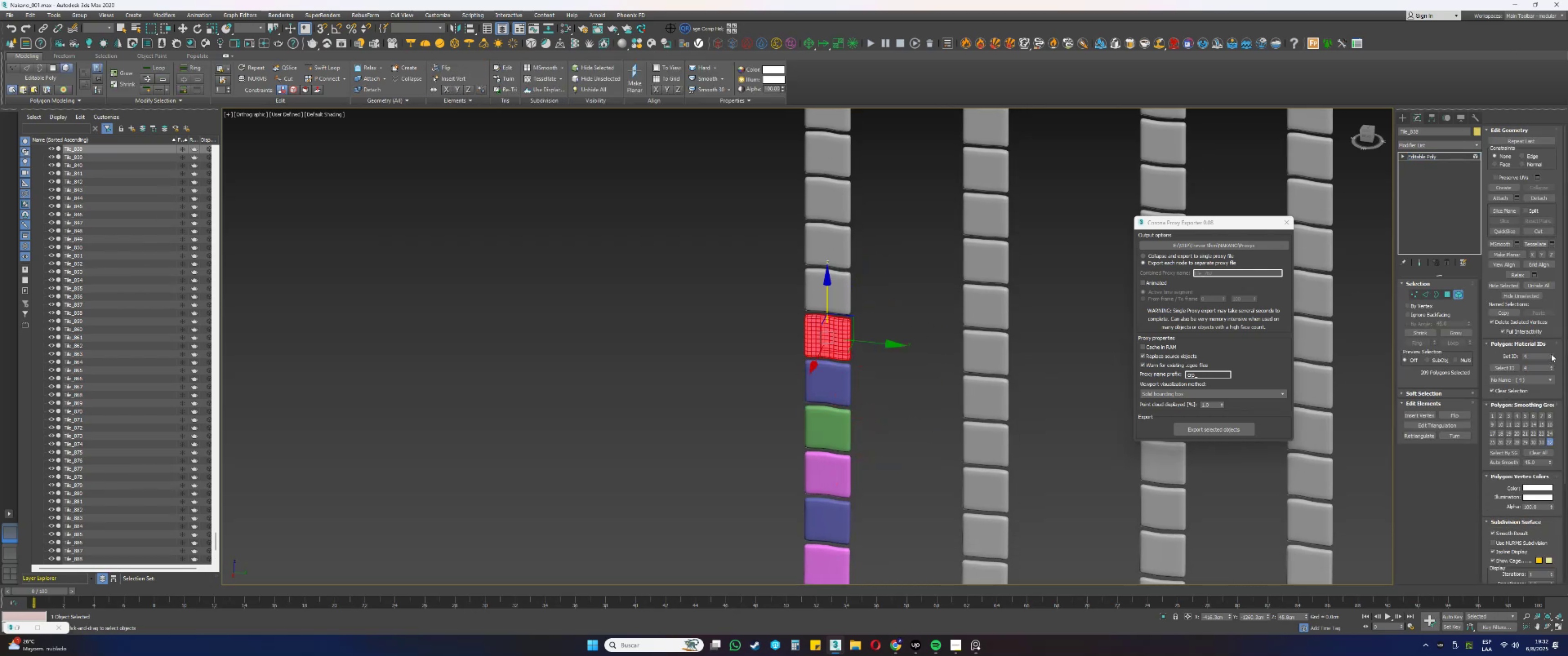 
triple_click([1551, 354])
 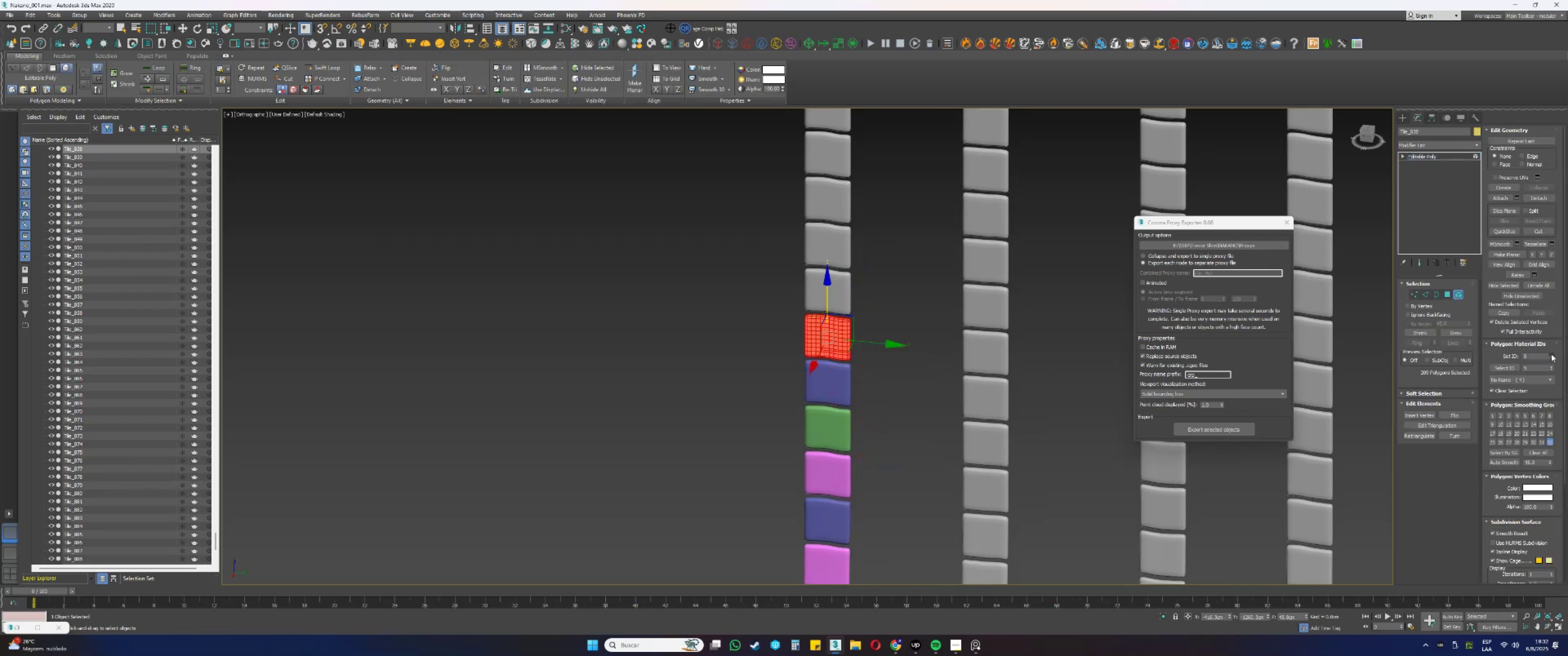 
key(5)
 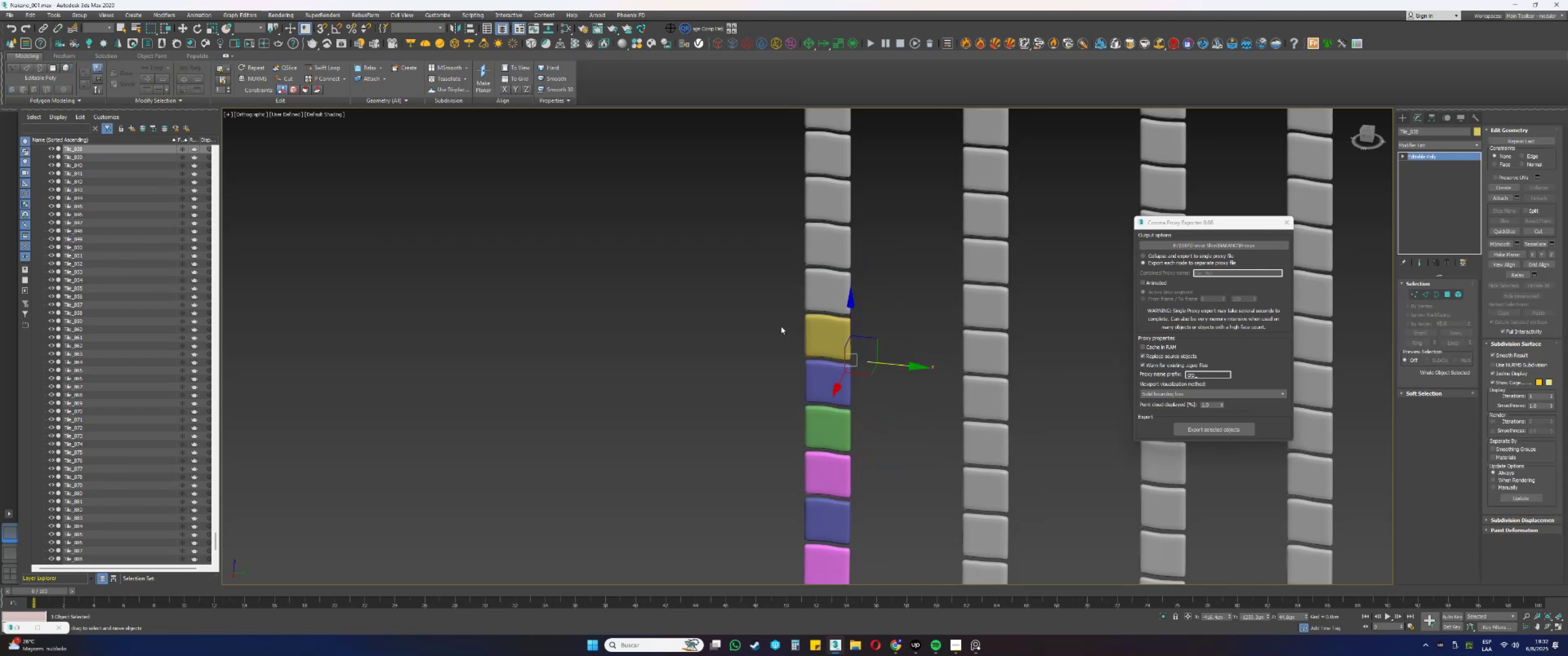 
left_click([820, 294])
 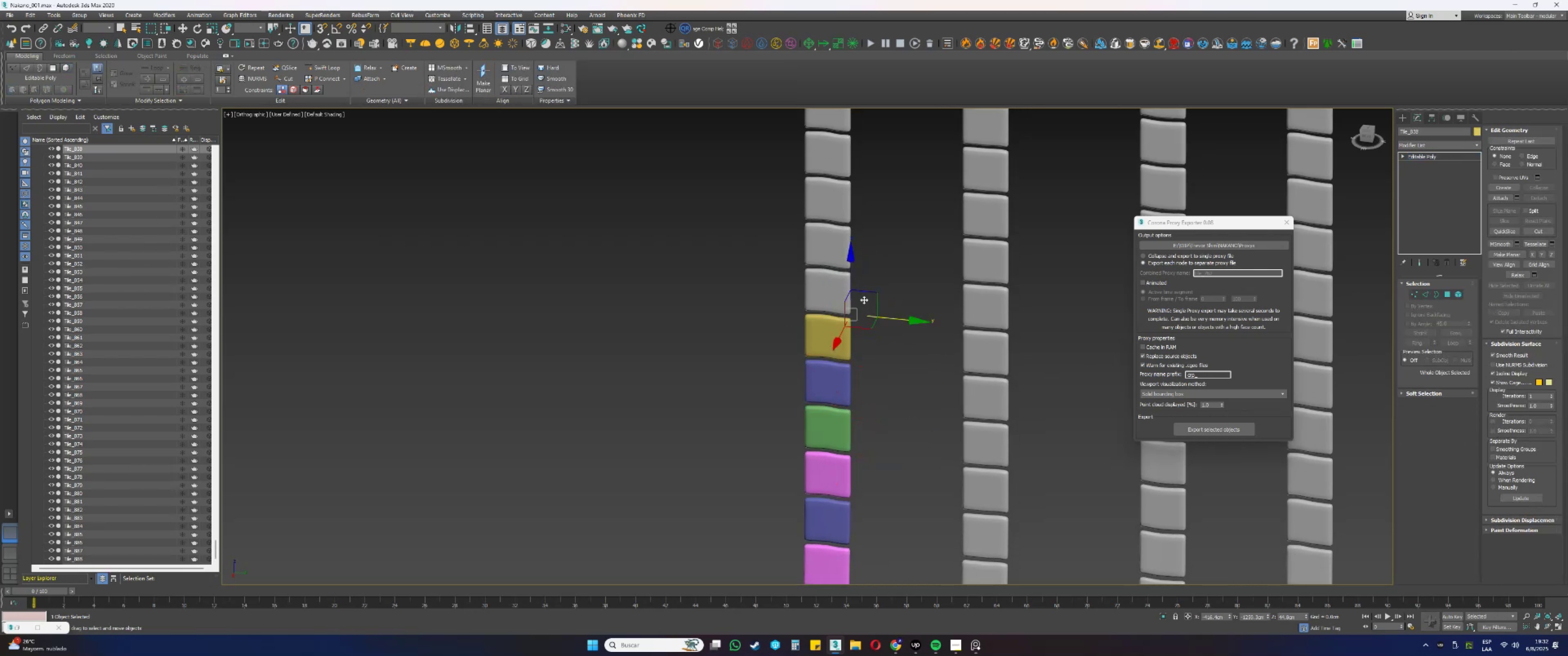 
key(5)
 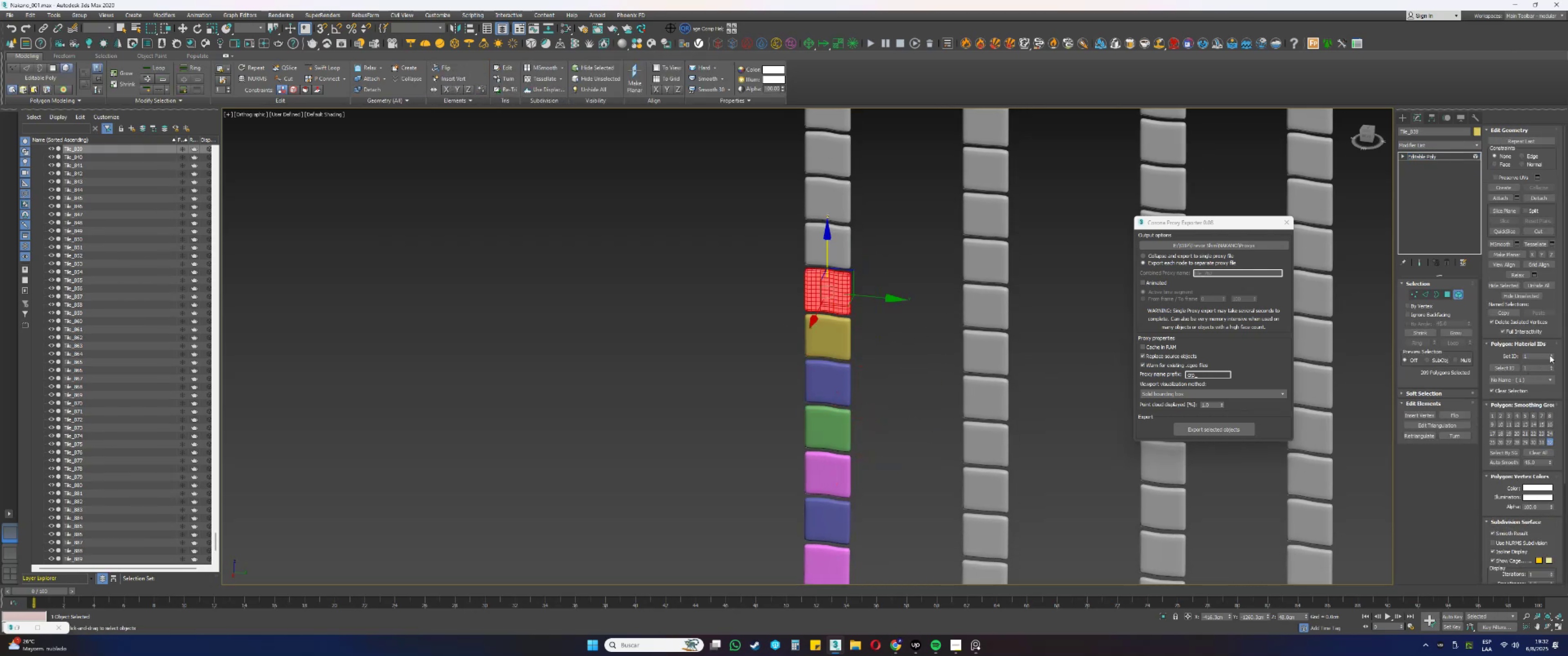 
left_click([1549, 354])
 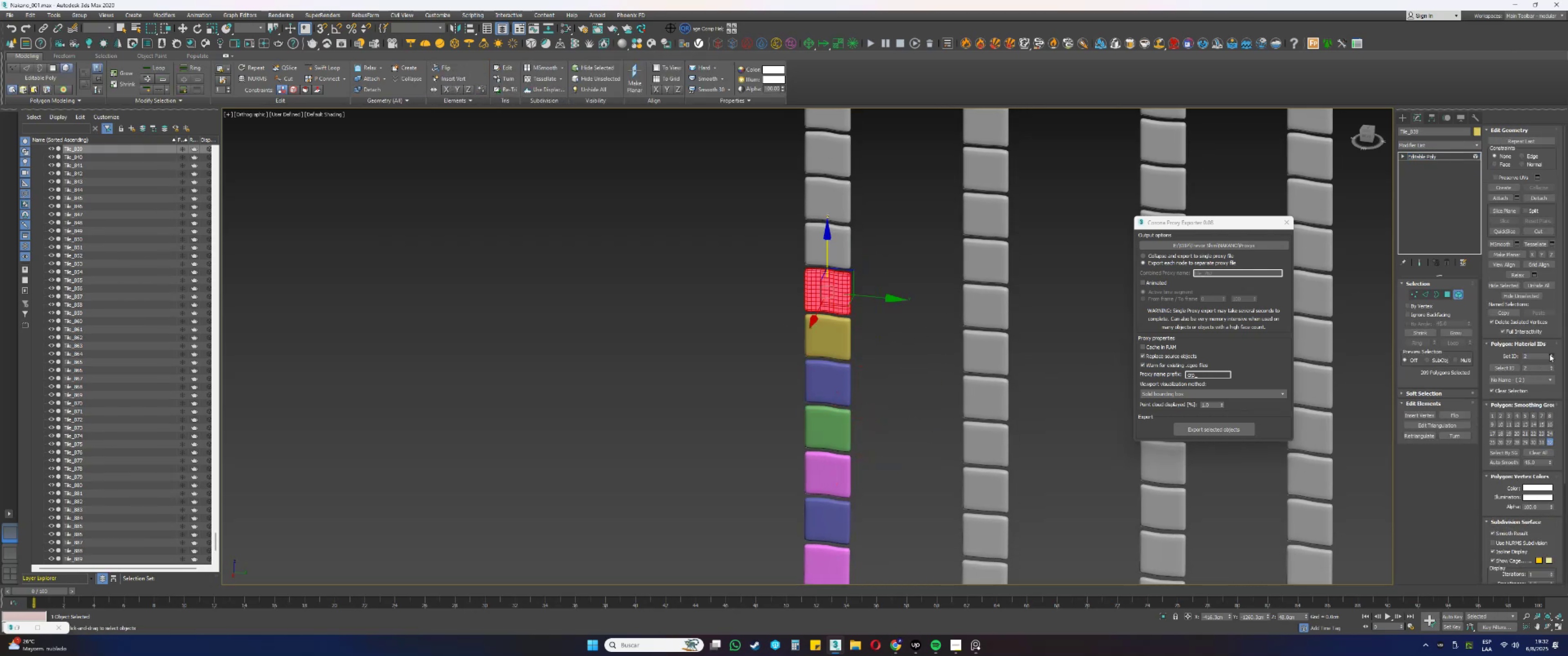 
key(5)
 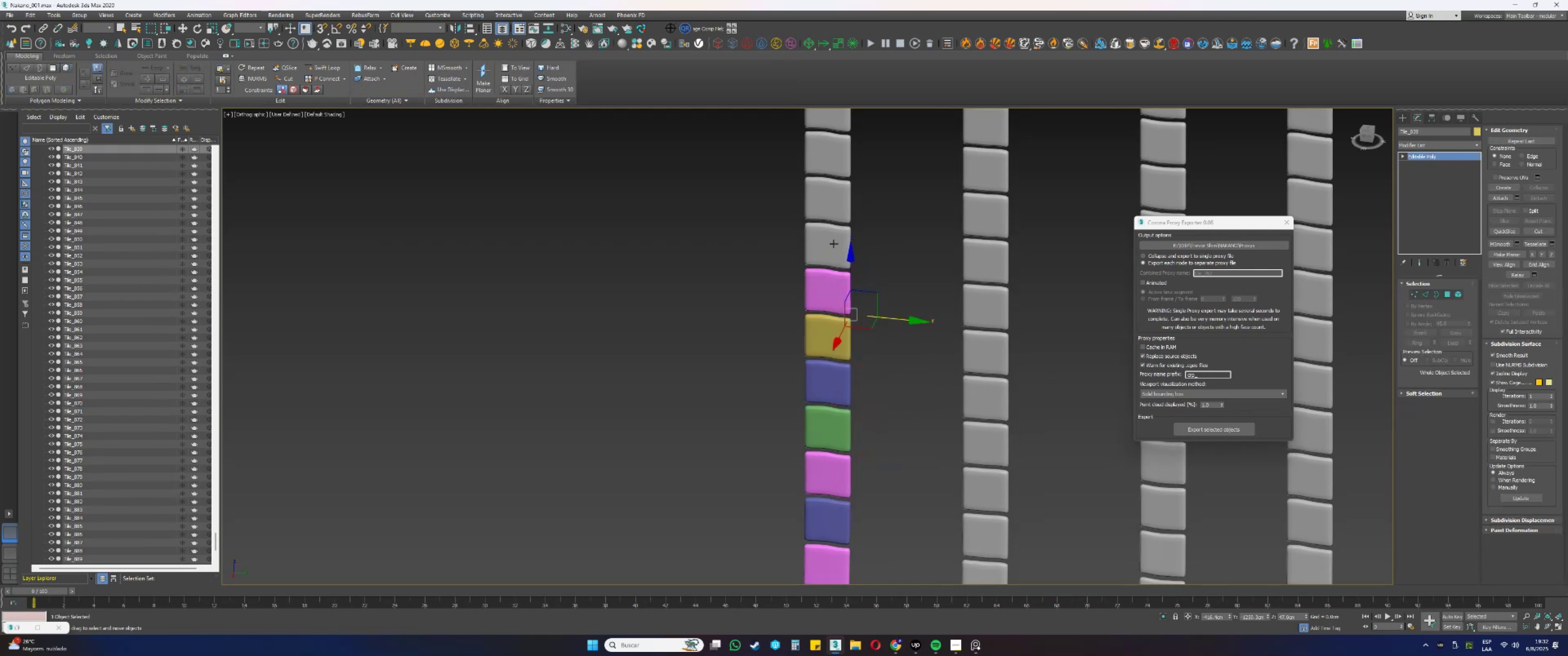 
left_click([831, 201])
 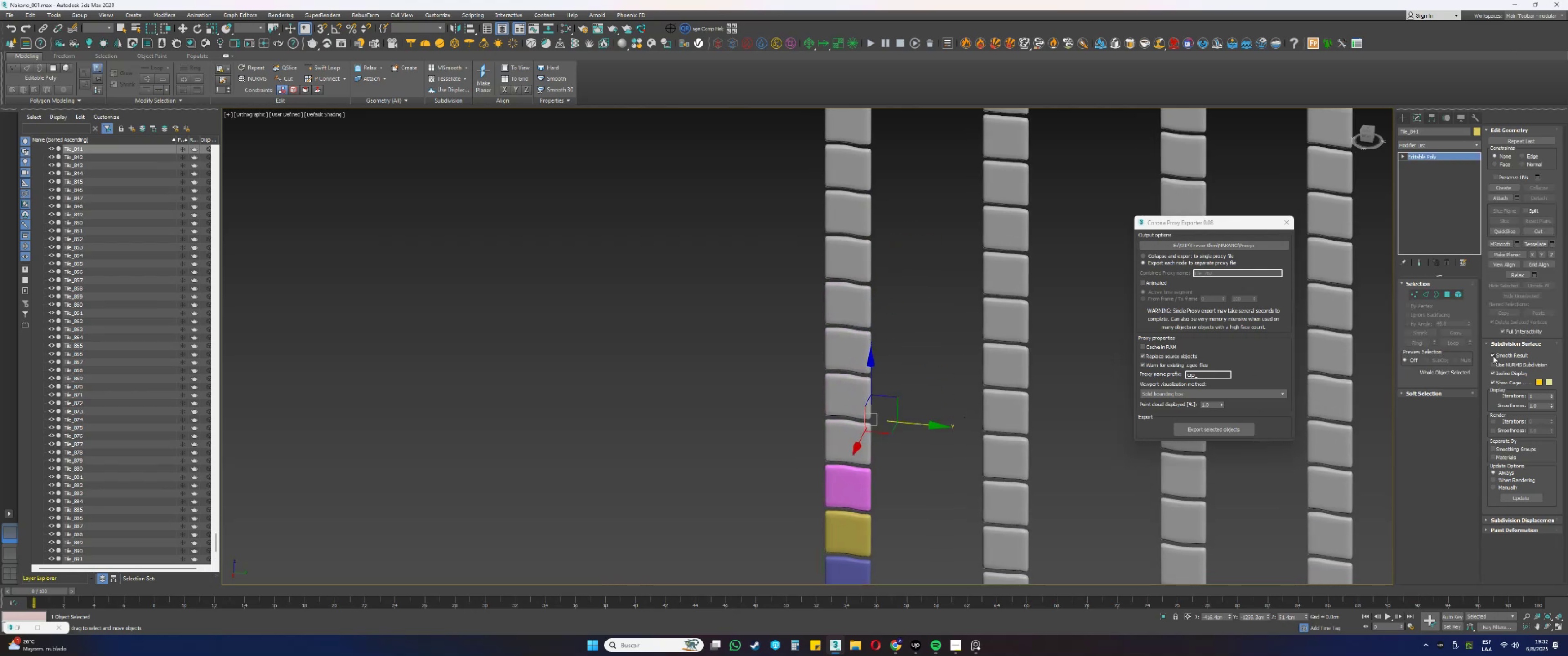 
key(5)
 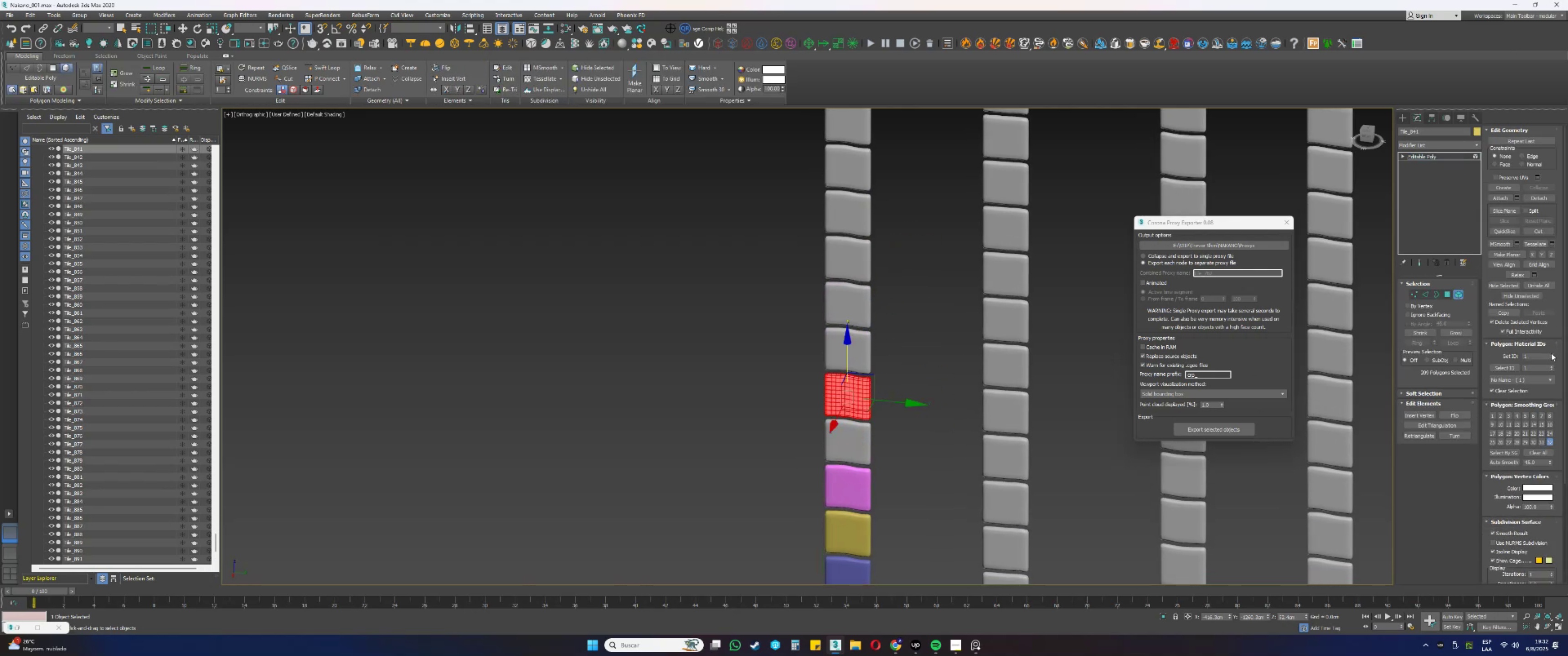 
double_click([1552, 353])
 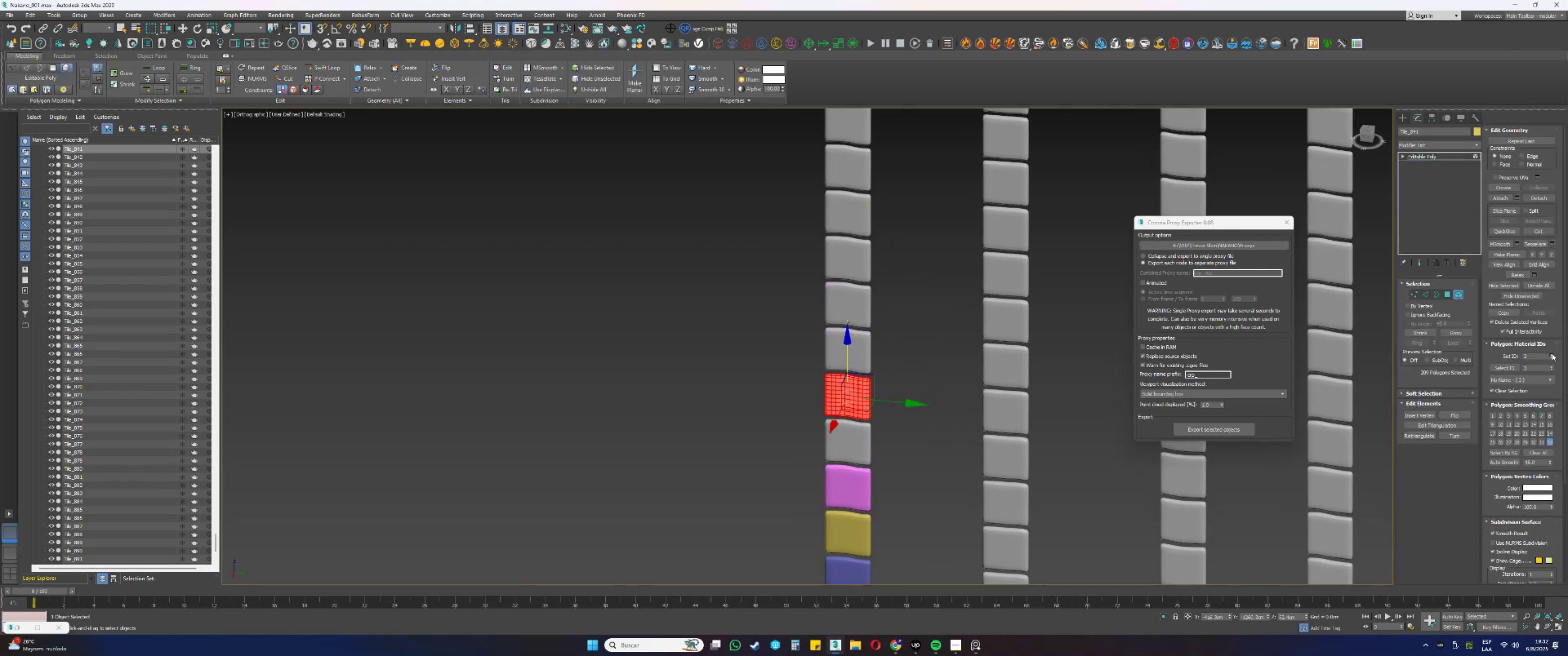 
key(5)
 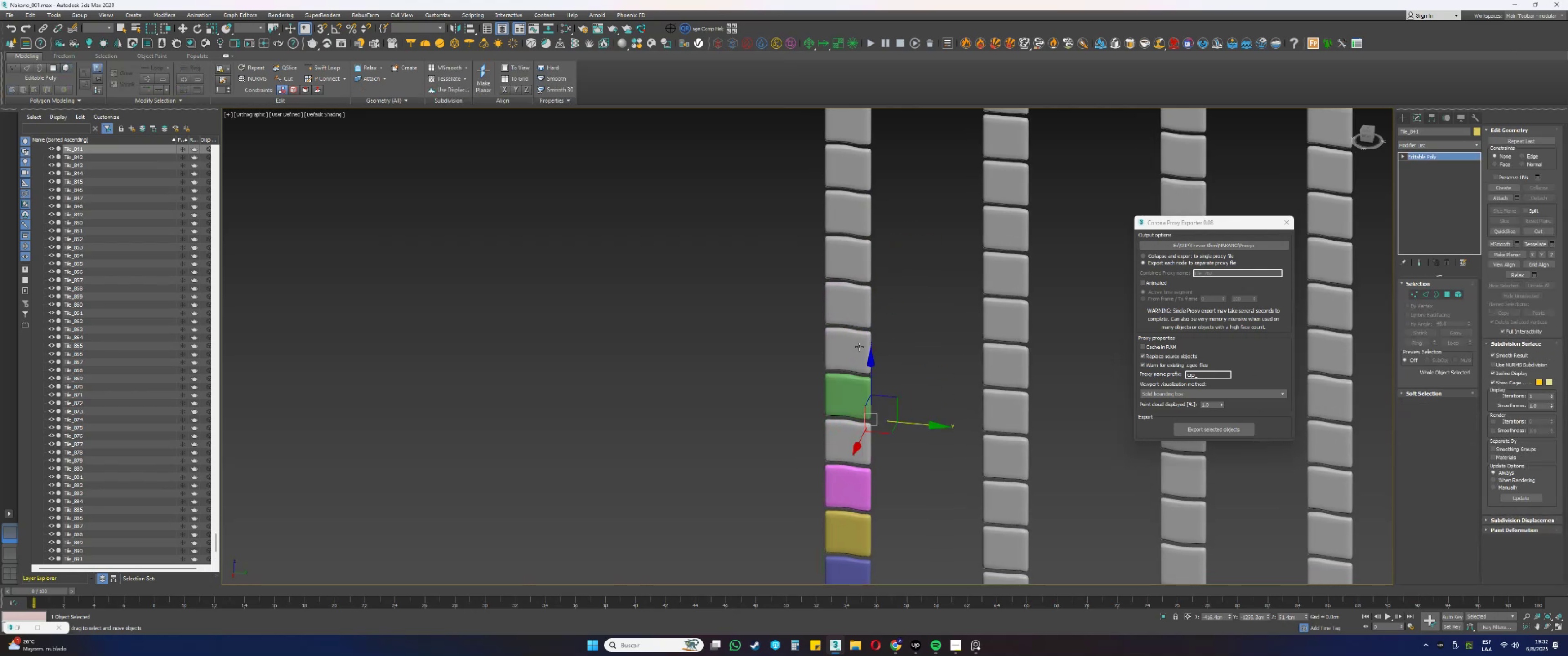 
left_click([843, 317])
 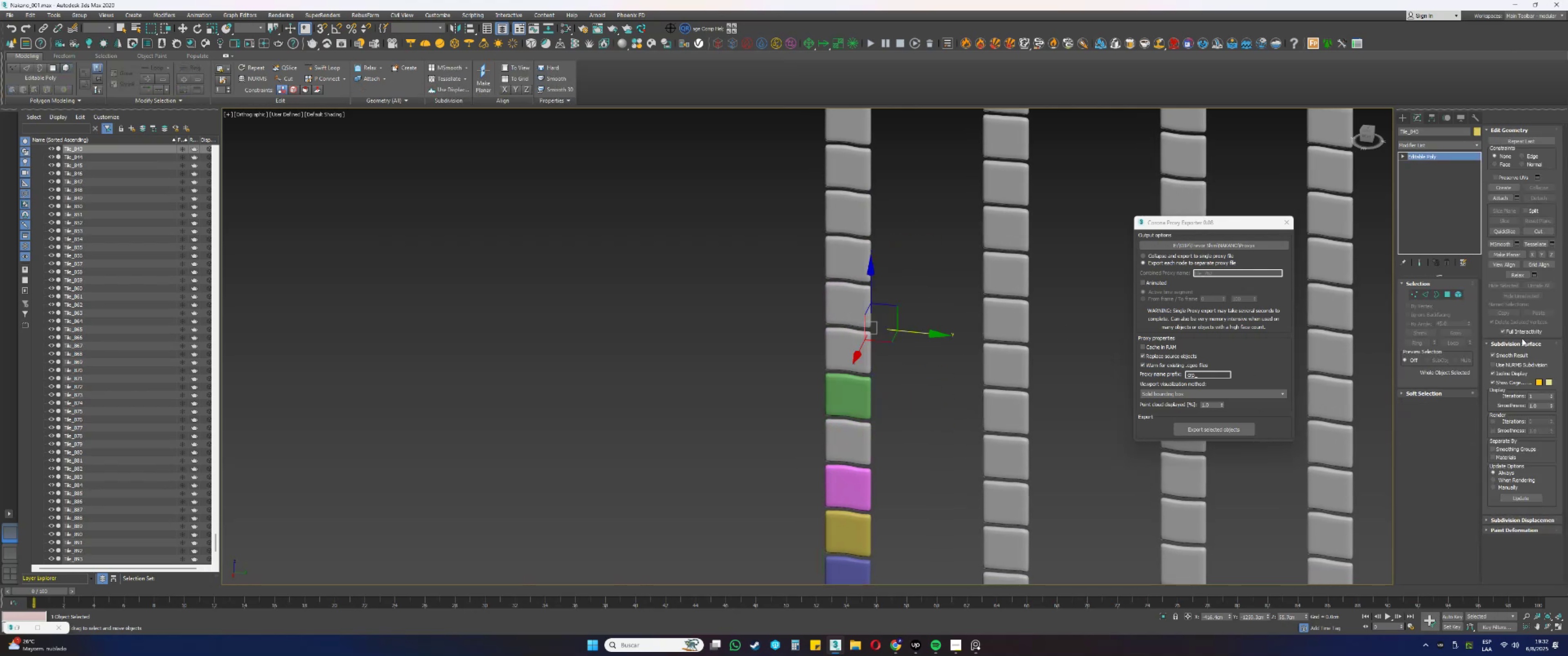 
key(5)
 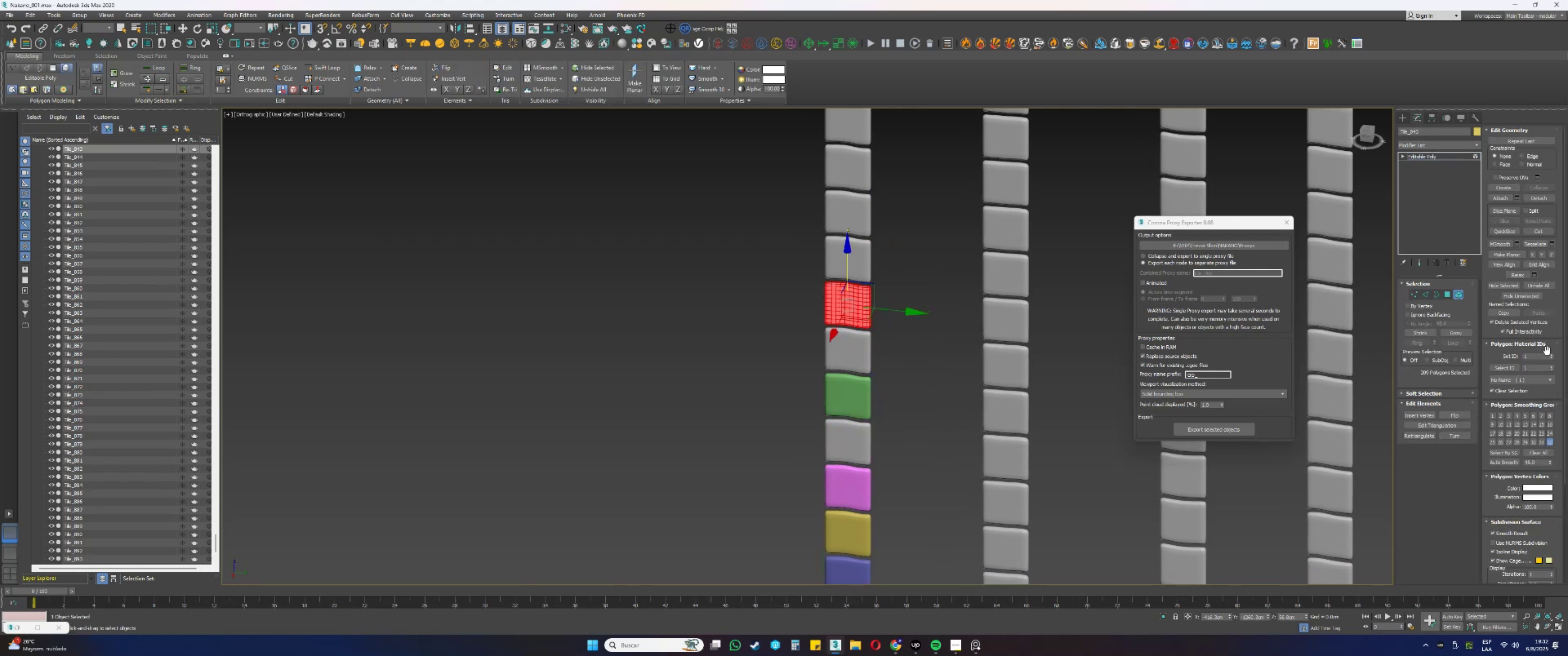 
left_click([1550, 354])
 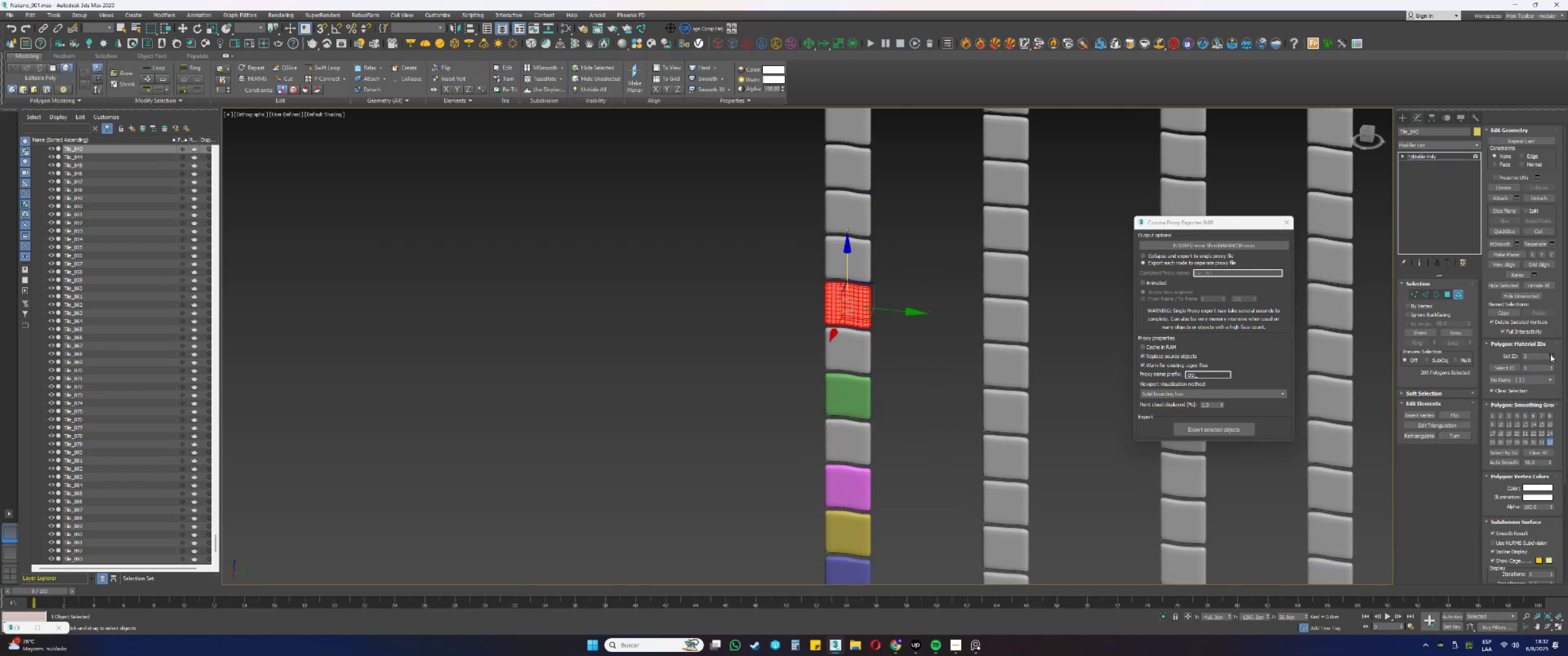 
key(5)
 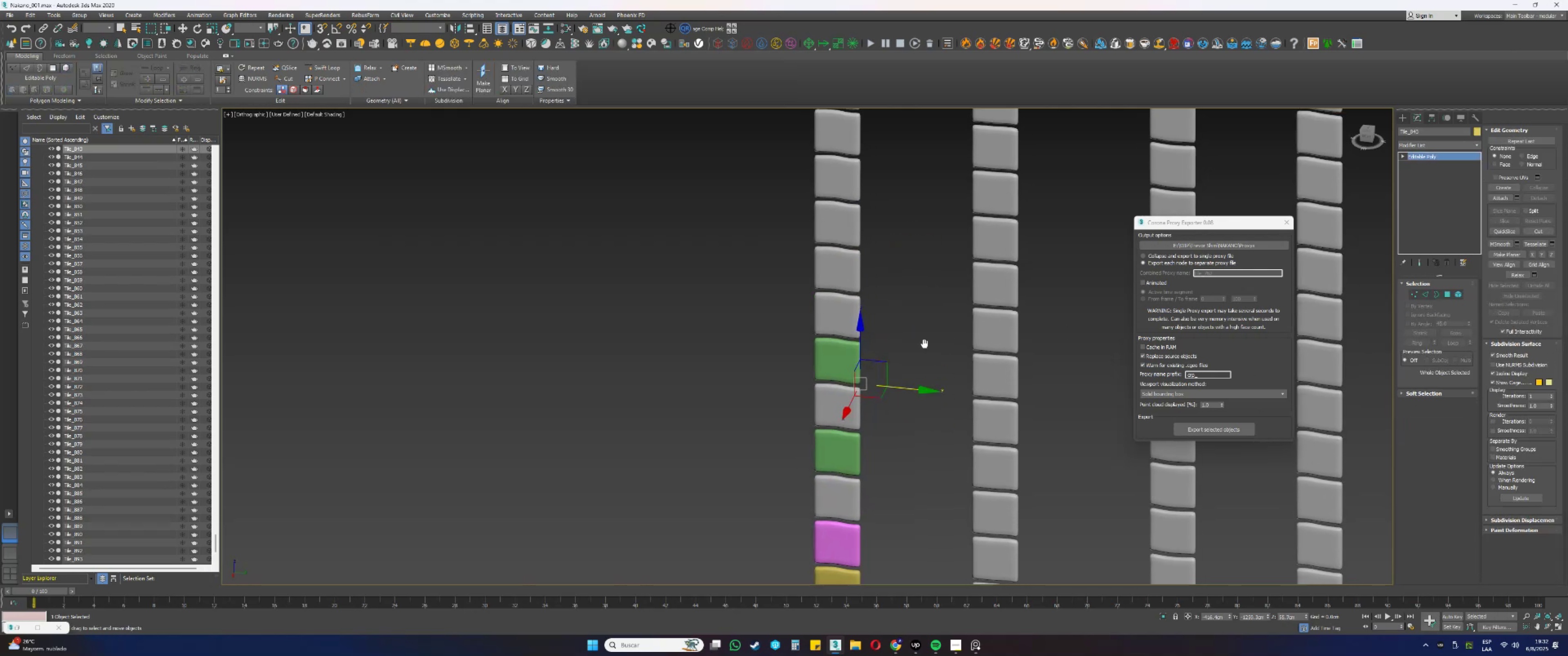 
left_click([838, 318])
 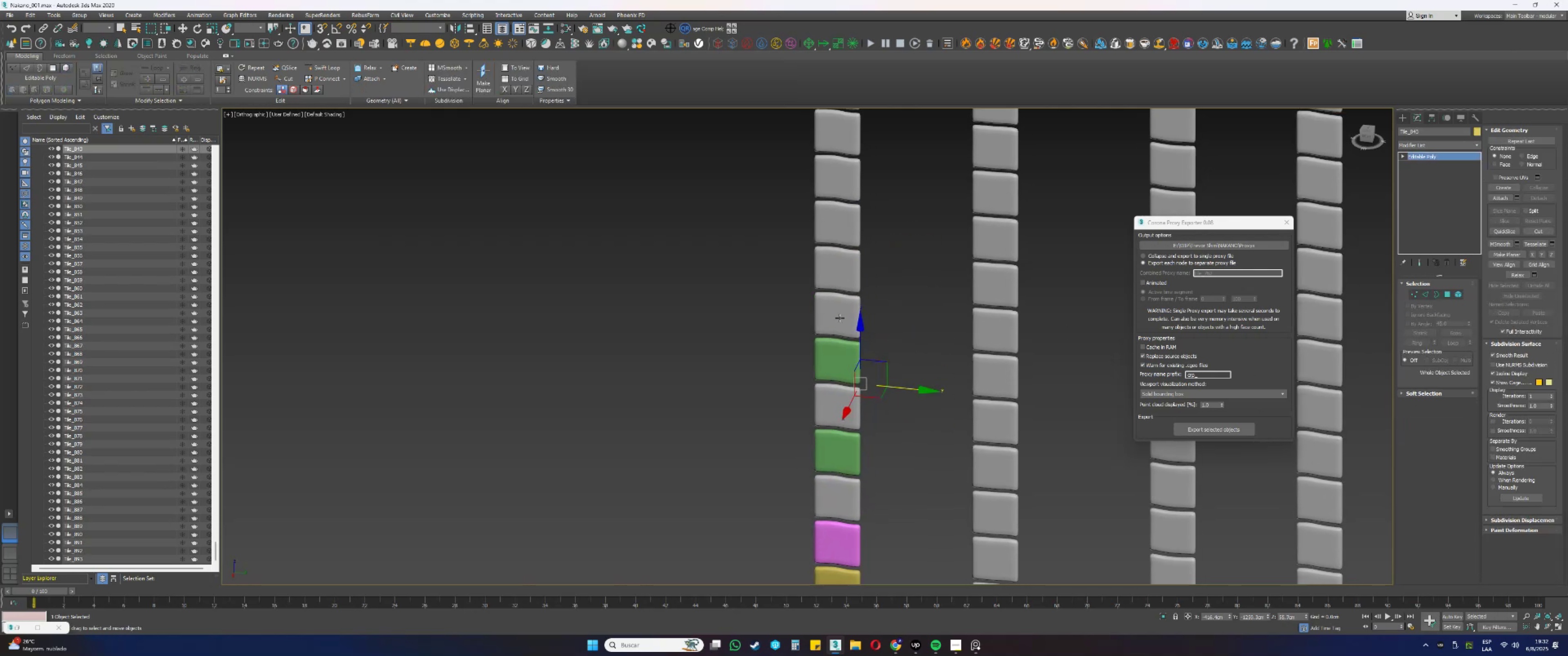 
key(5)
 